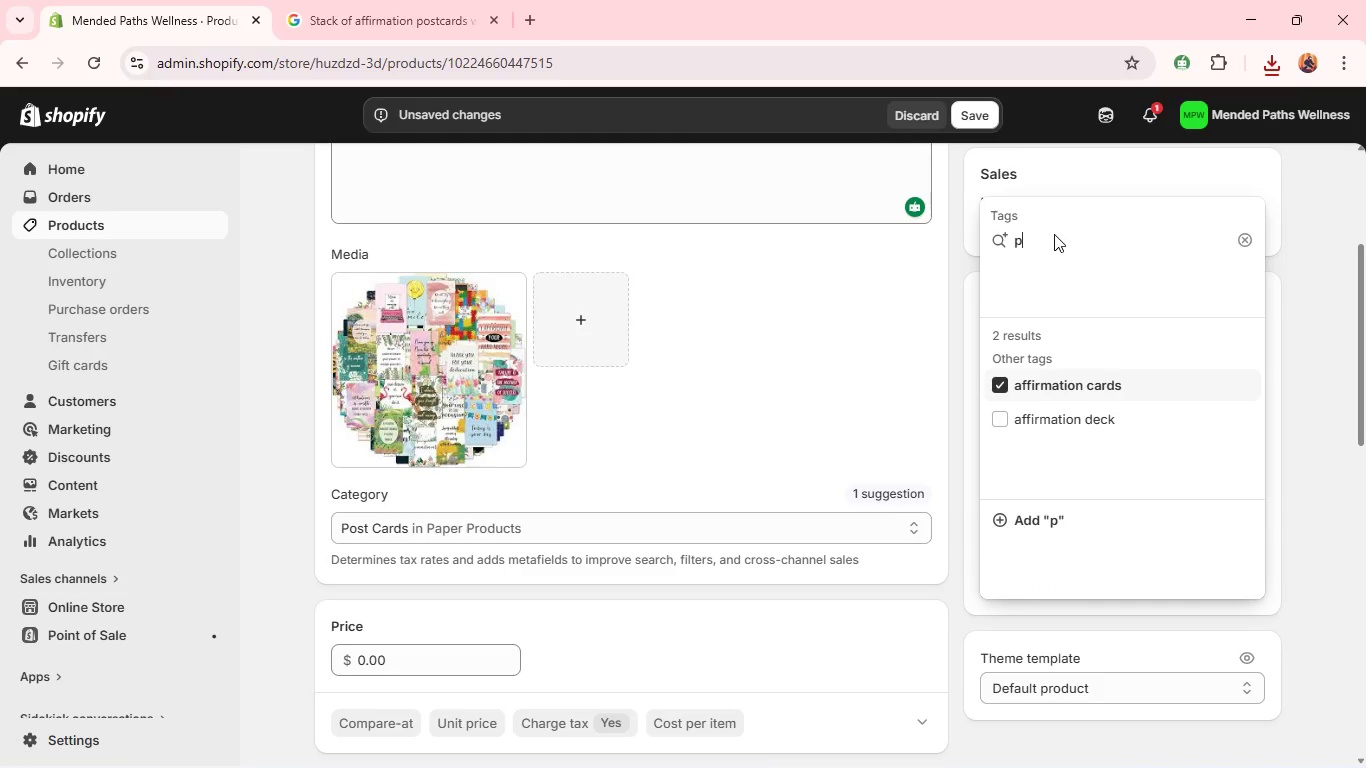 
type(positivity)
 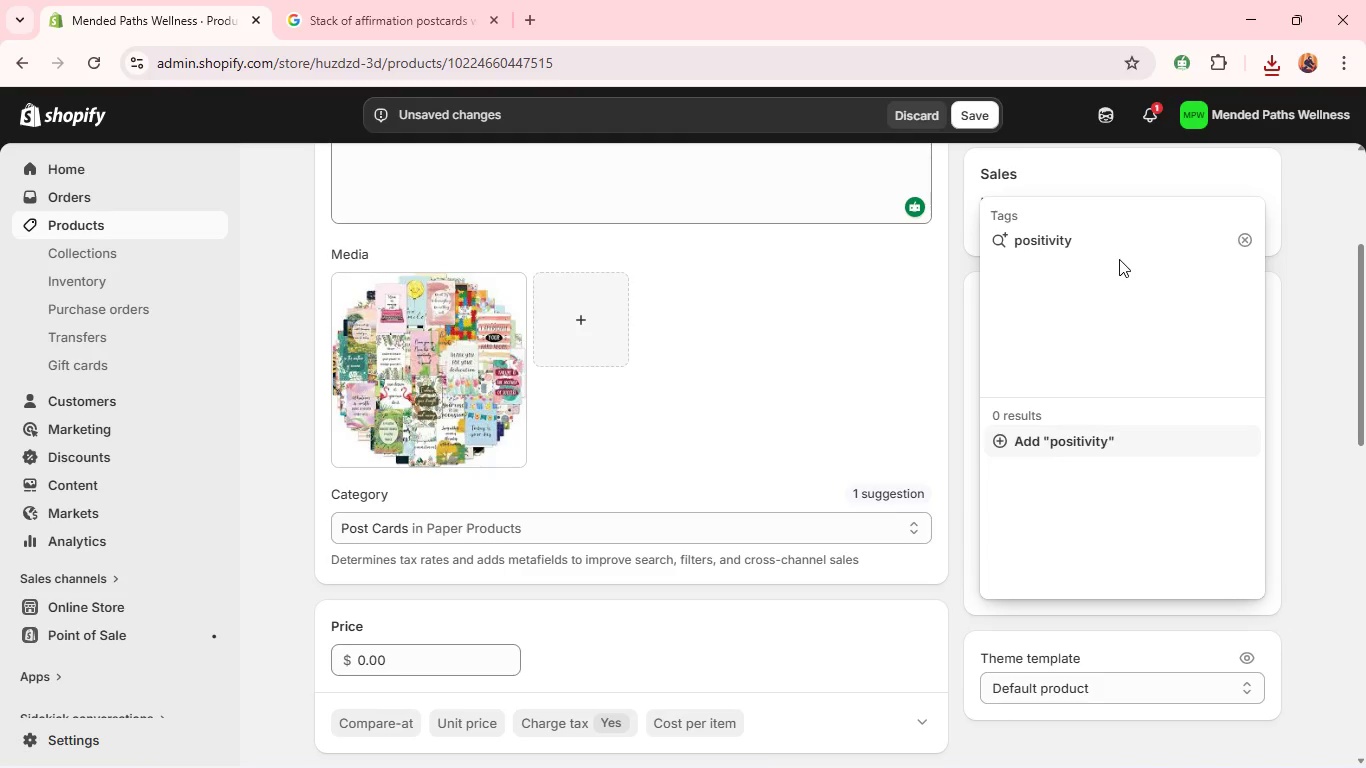 
key(Enter)
 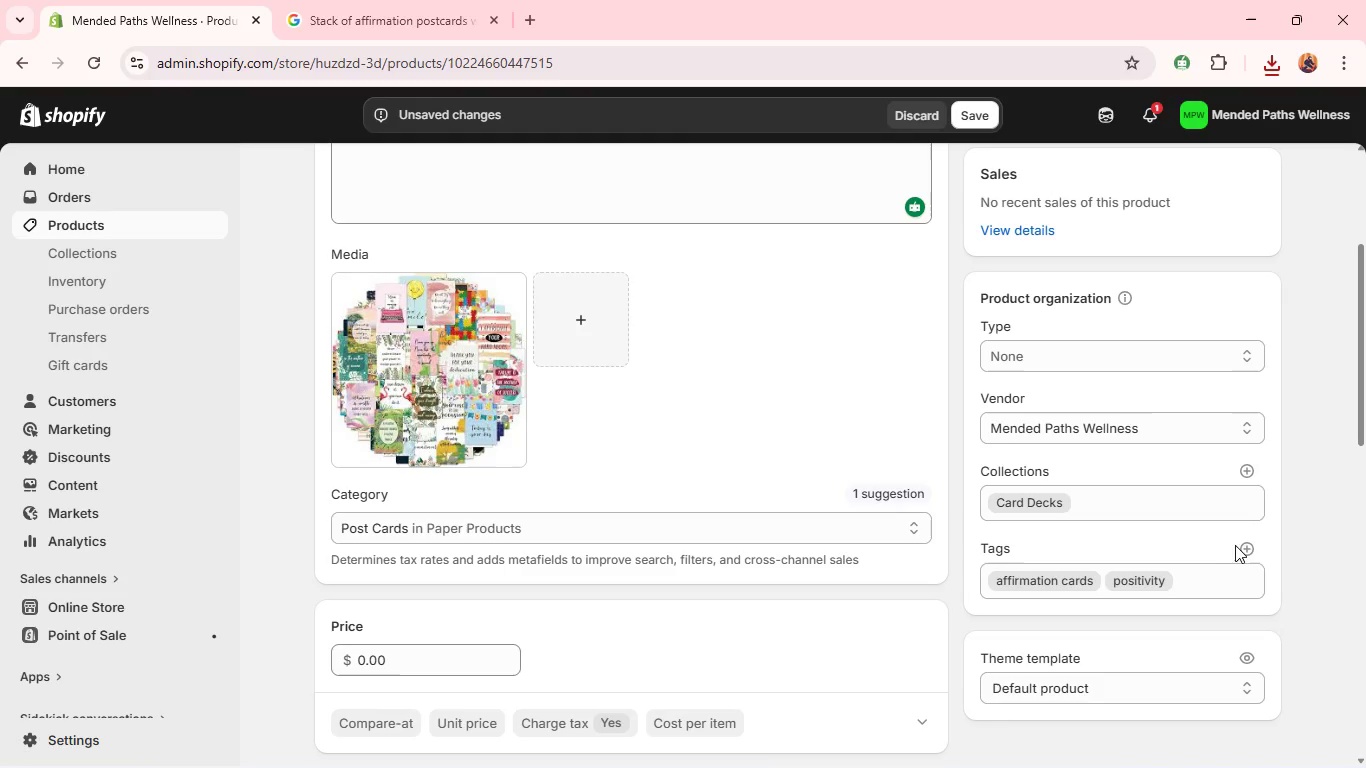 
left_click([1238, 549])
 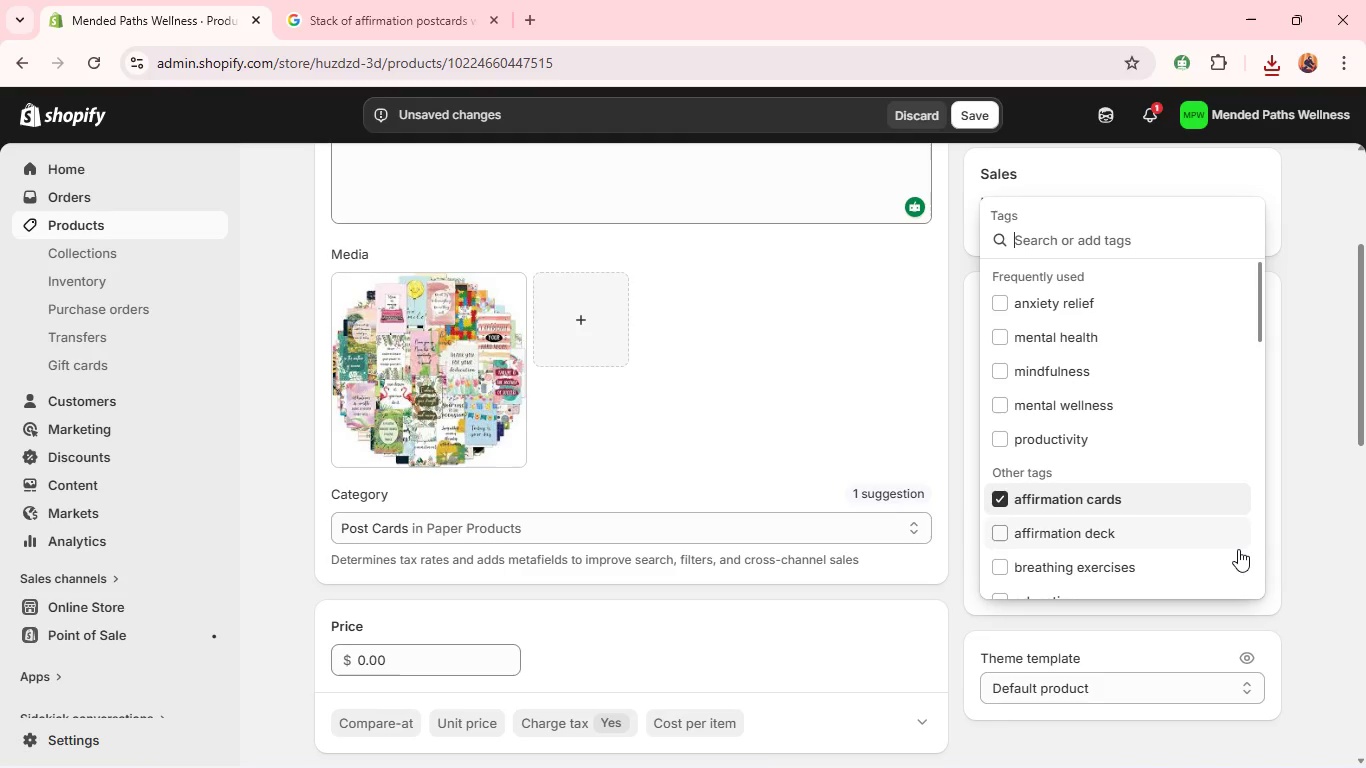 
type(motiva)
 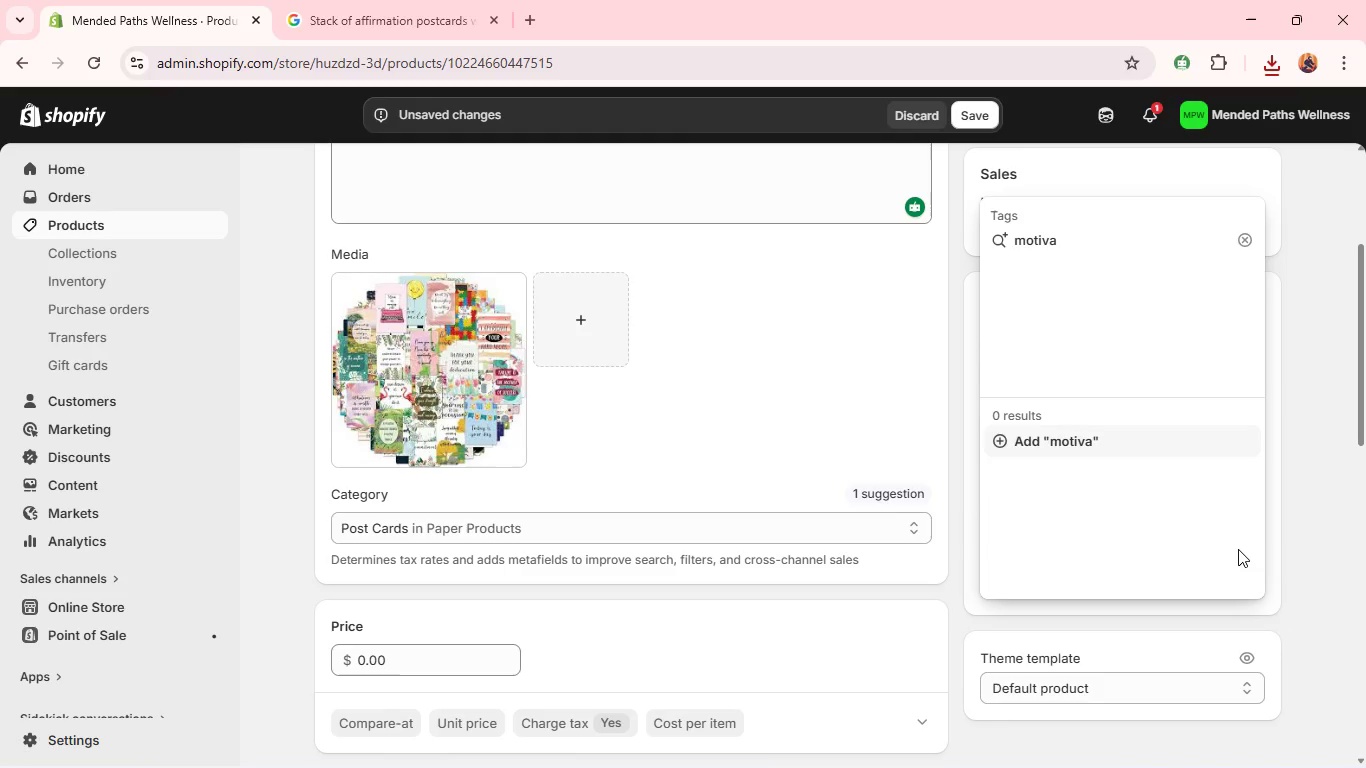 
wait(5.06)
 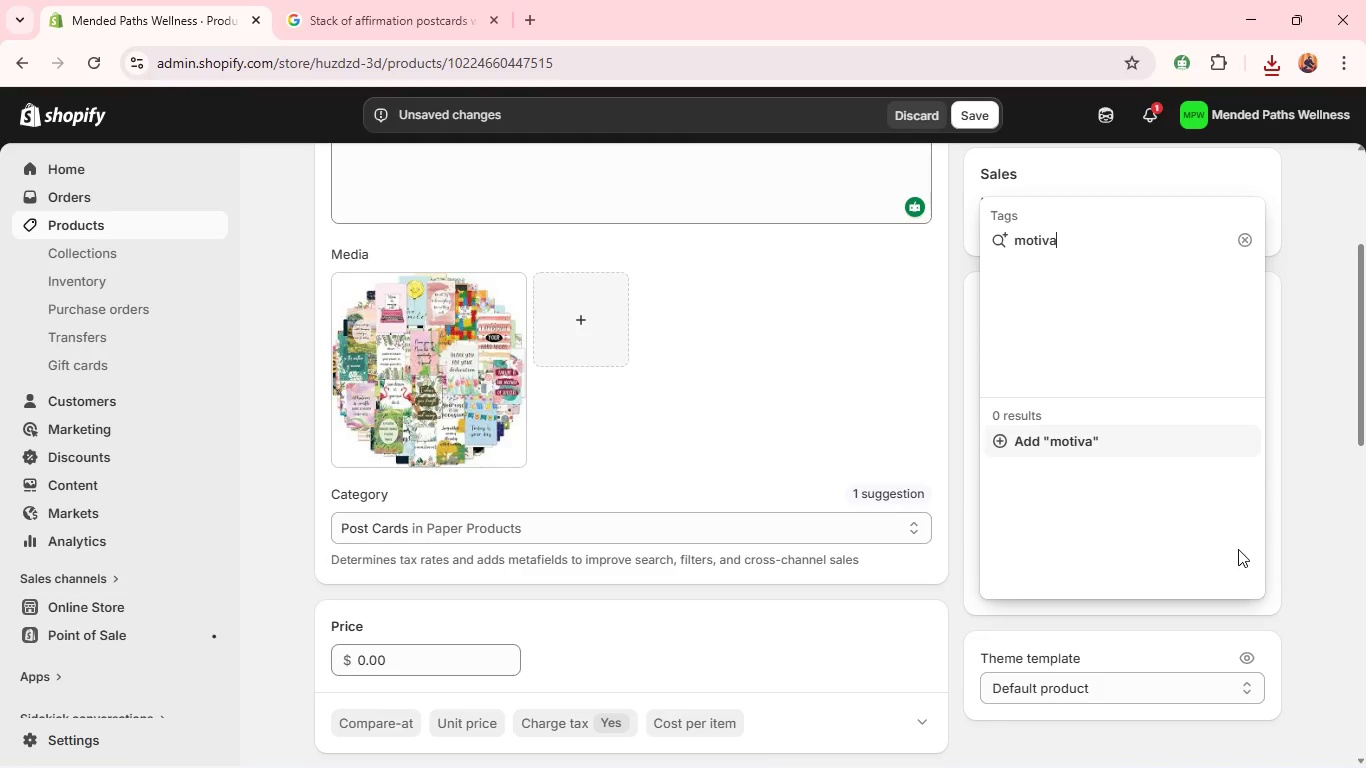 
type(tion)
 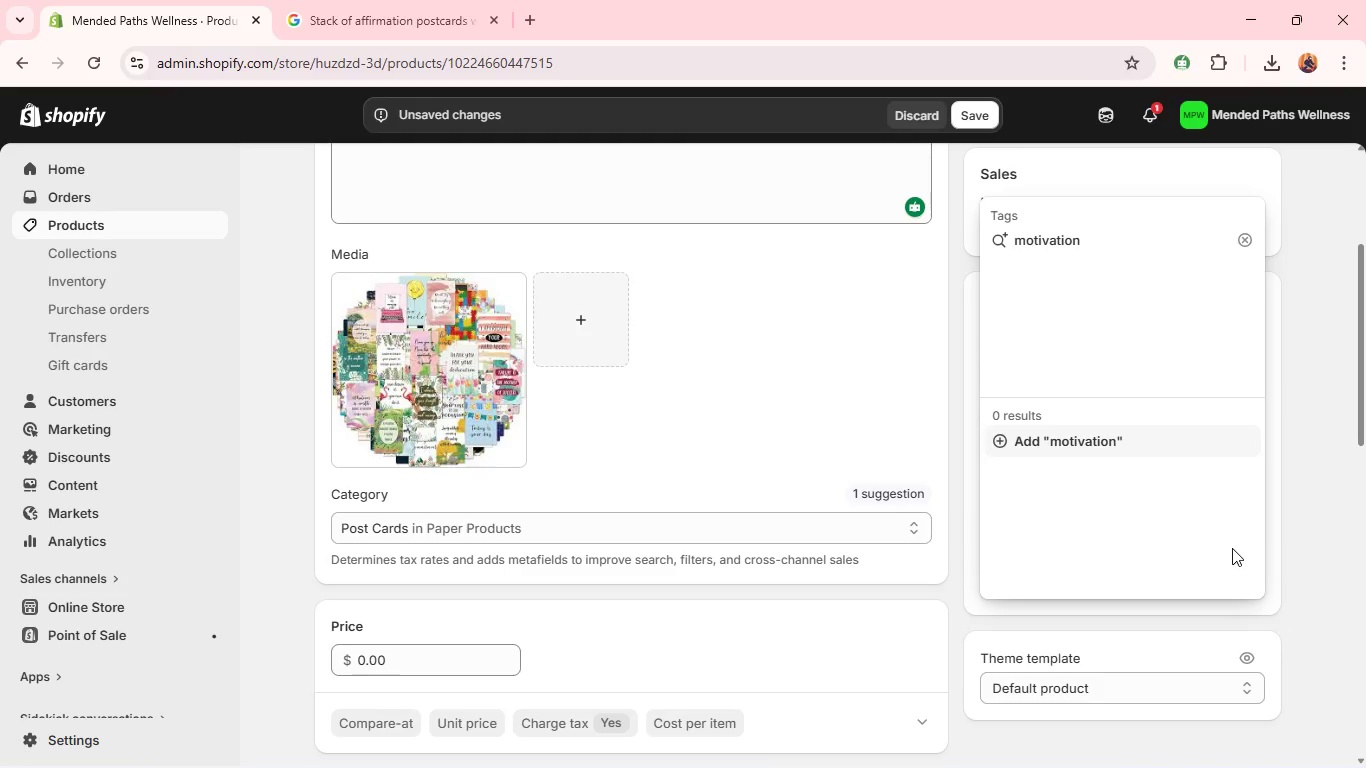 
wait(5.14)
 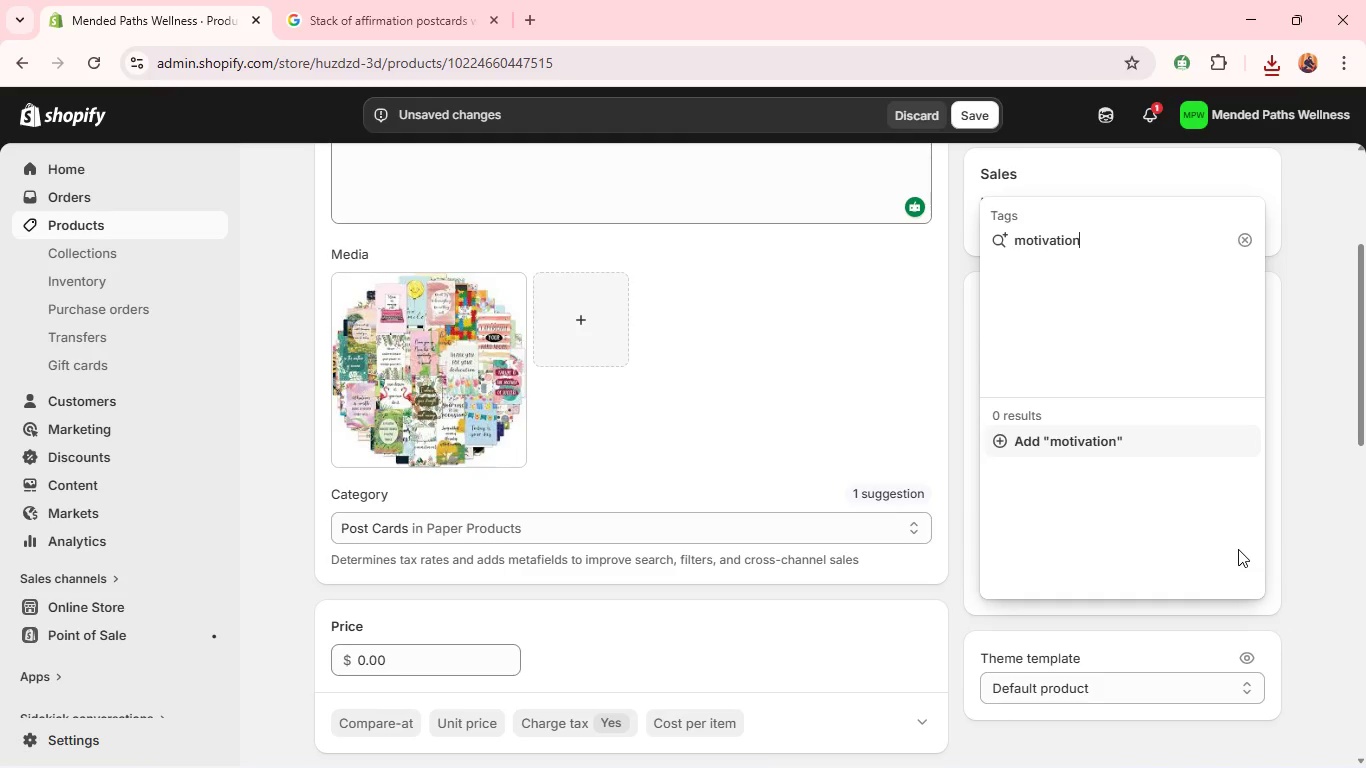 
left_click([1103, 432])
 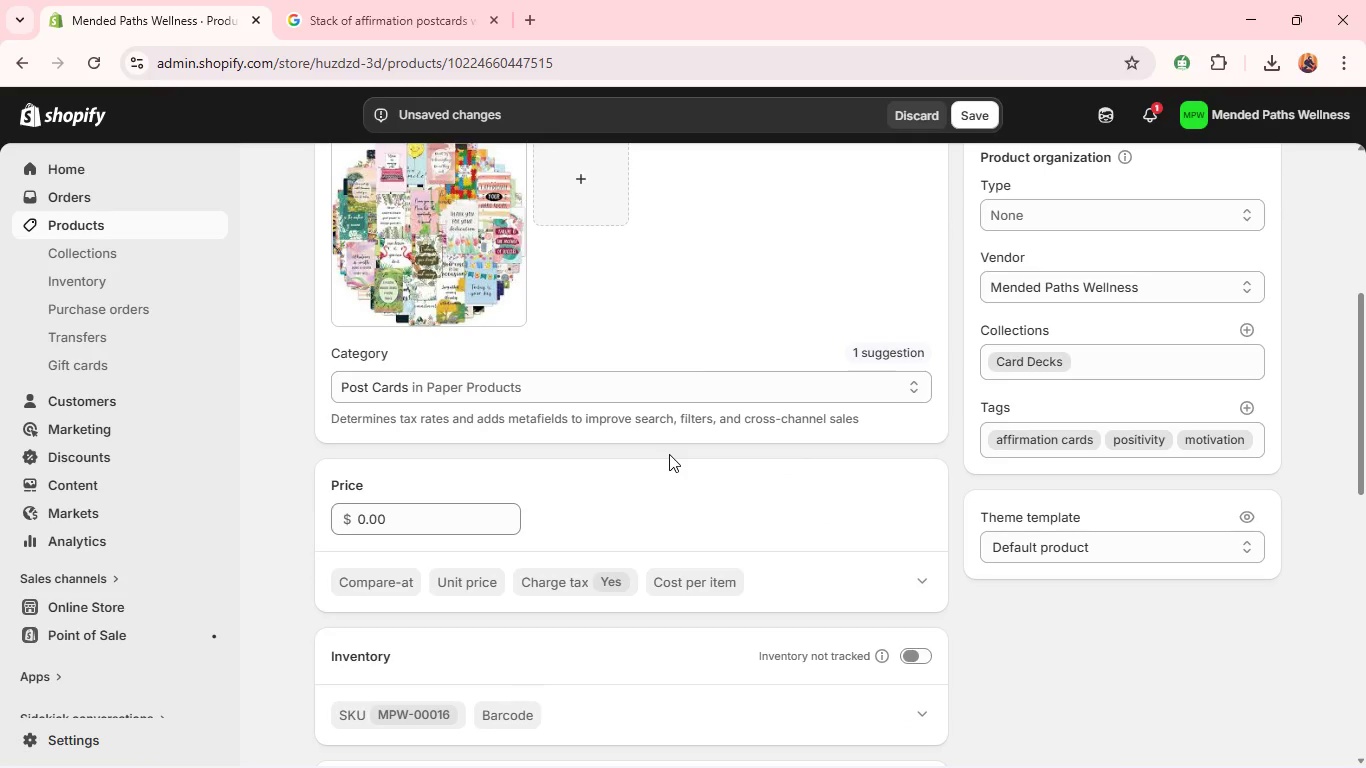 
wait(6.94)
 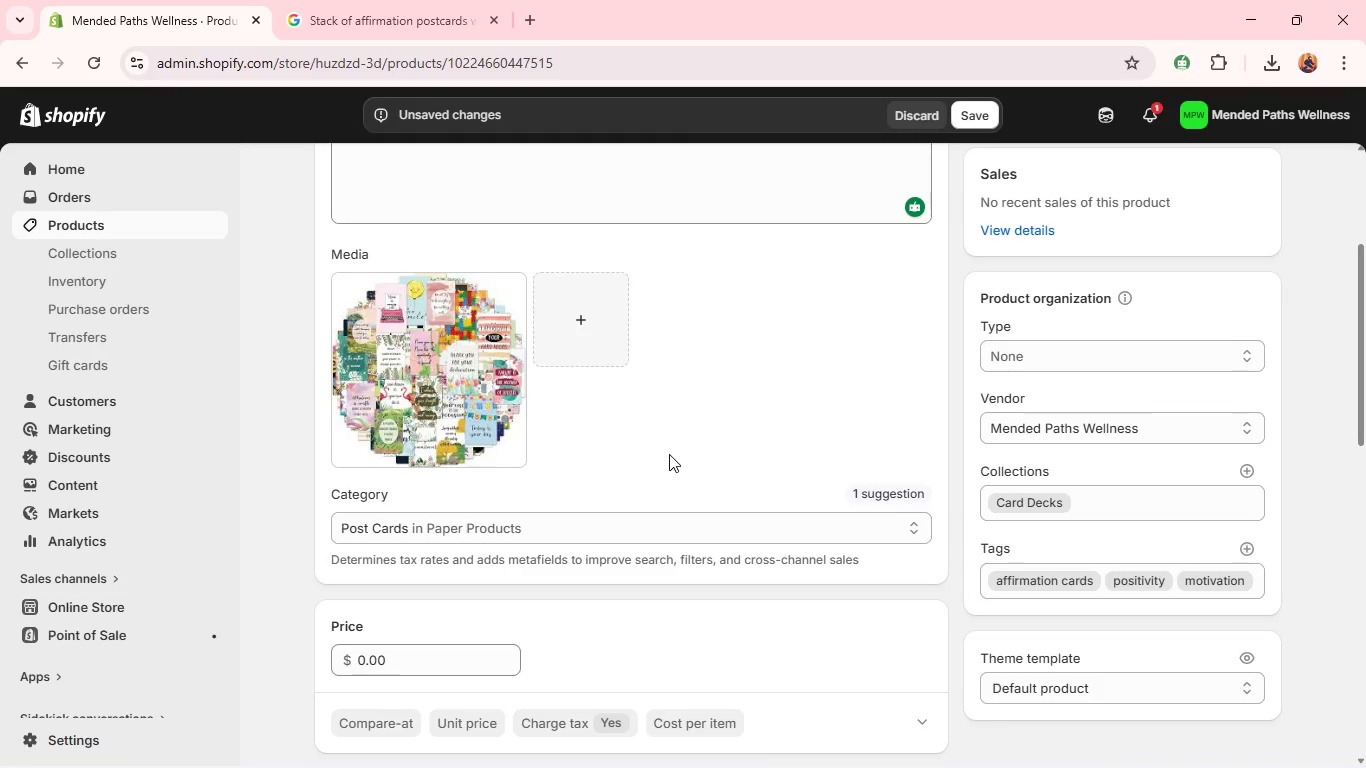 
double_click([476, 443])
 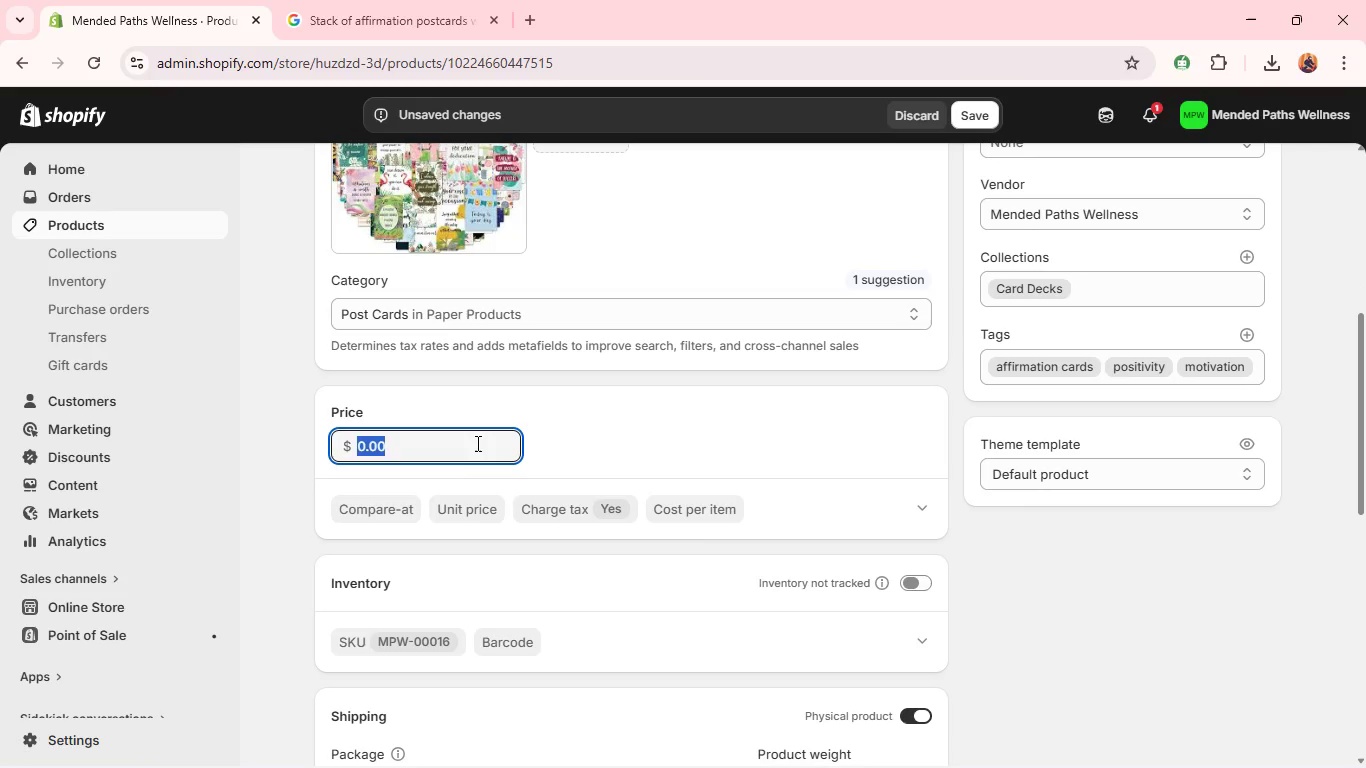 
type(12)
 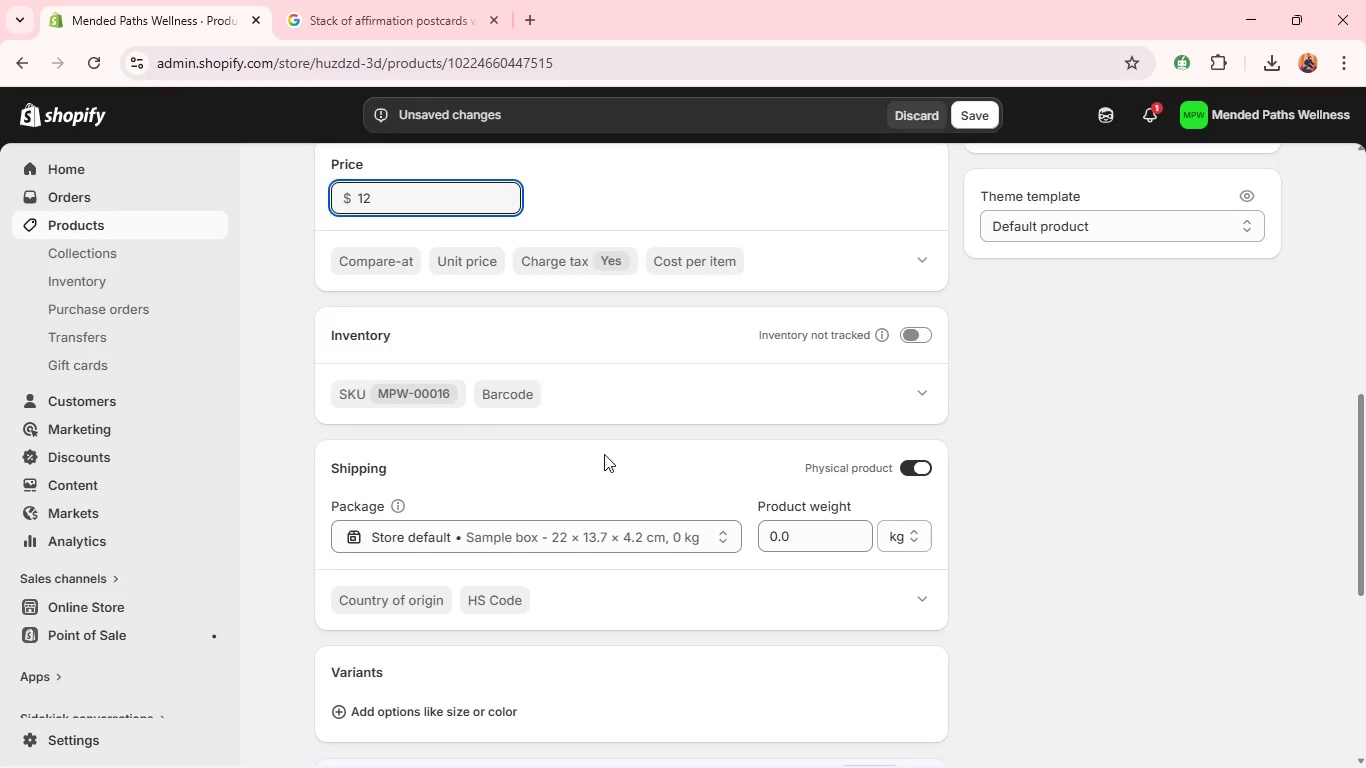 
wait(5.19)
 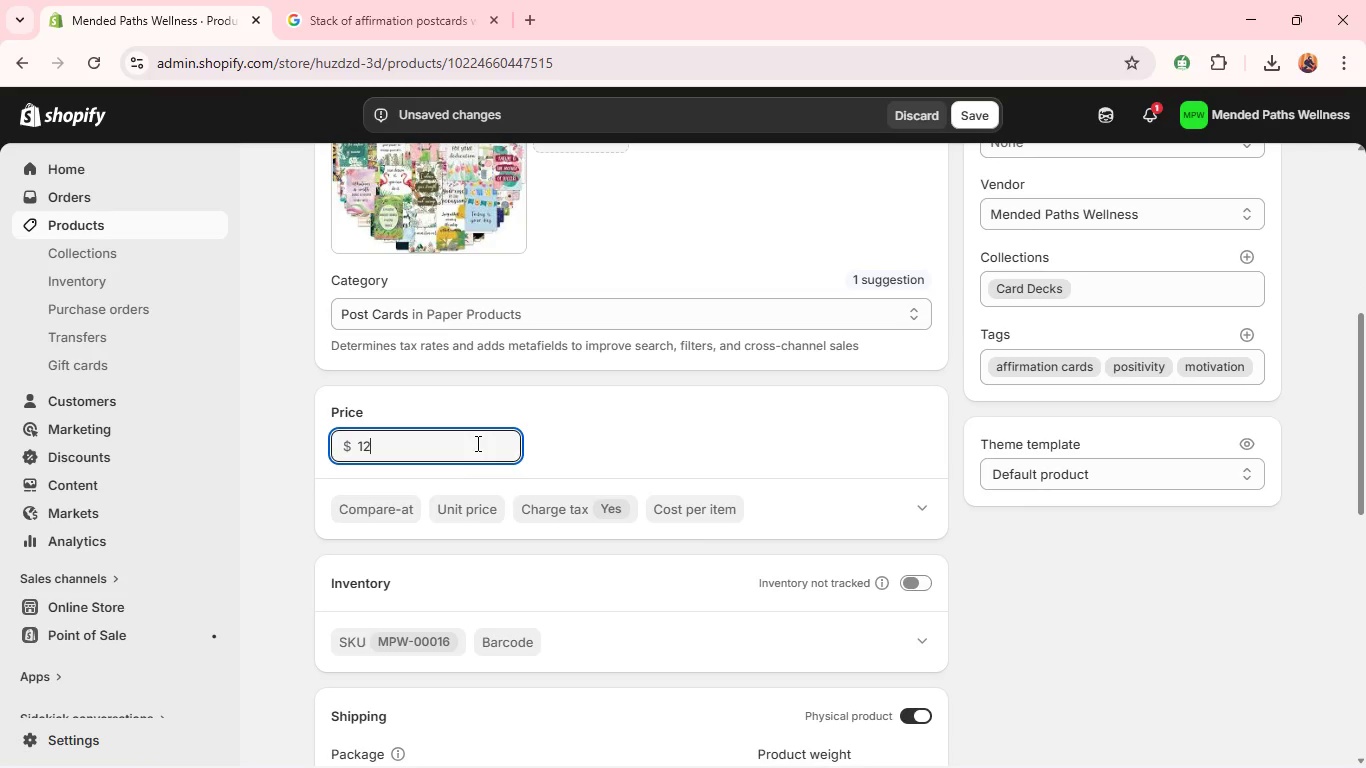 
left_click([908, 291])
 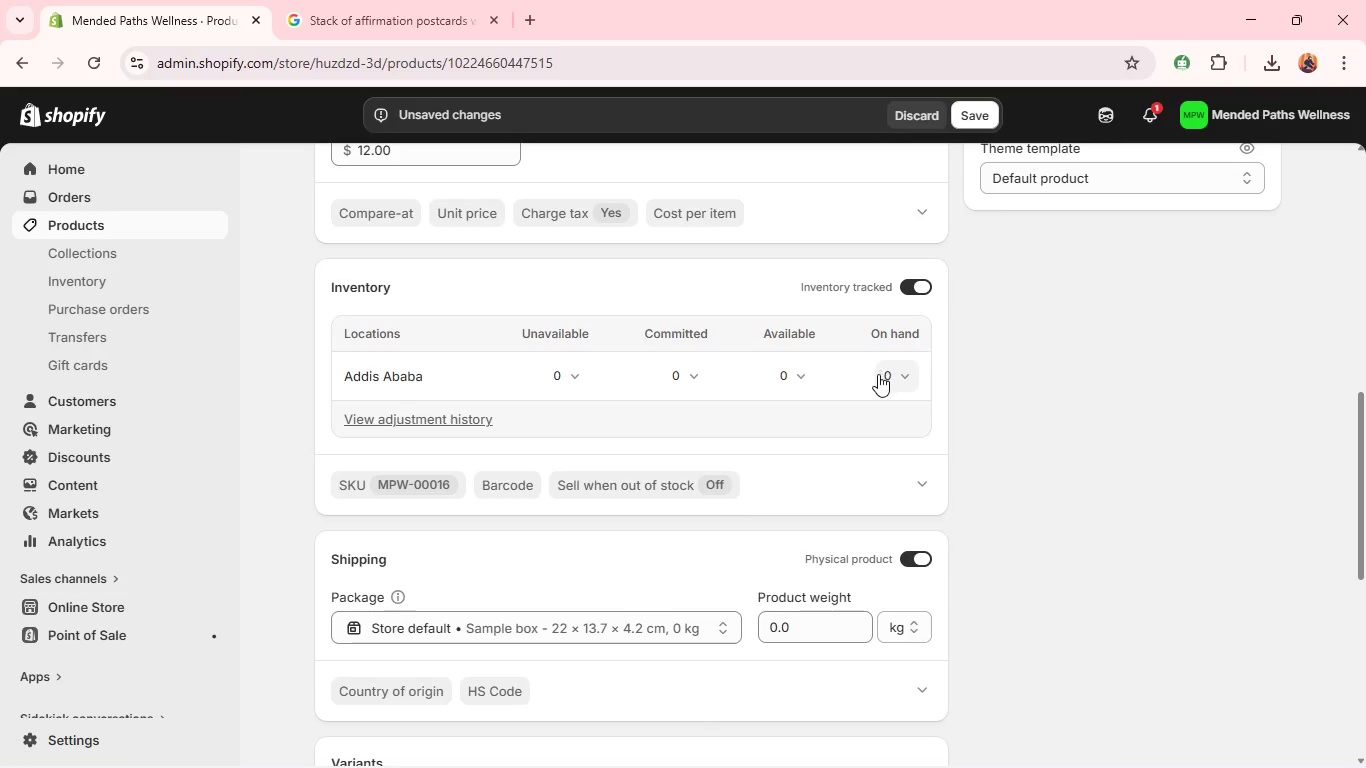 
left_click([878, 376])
 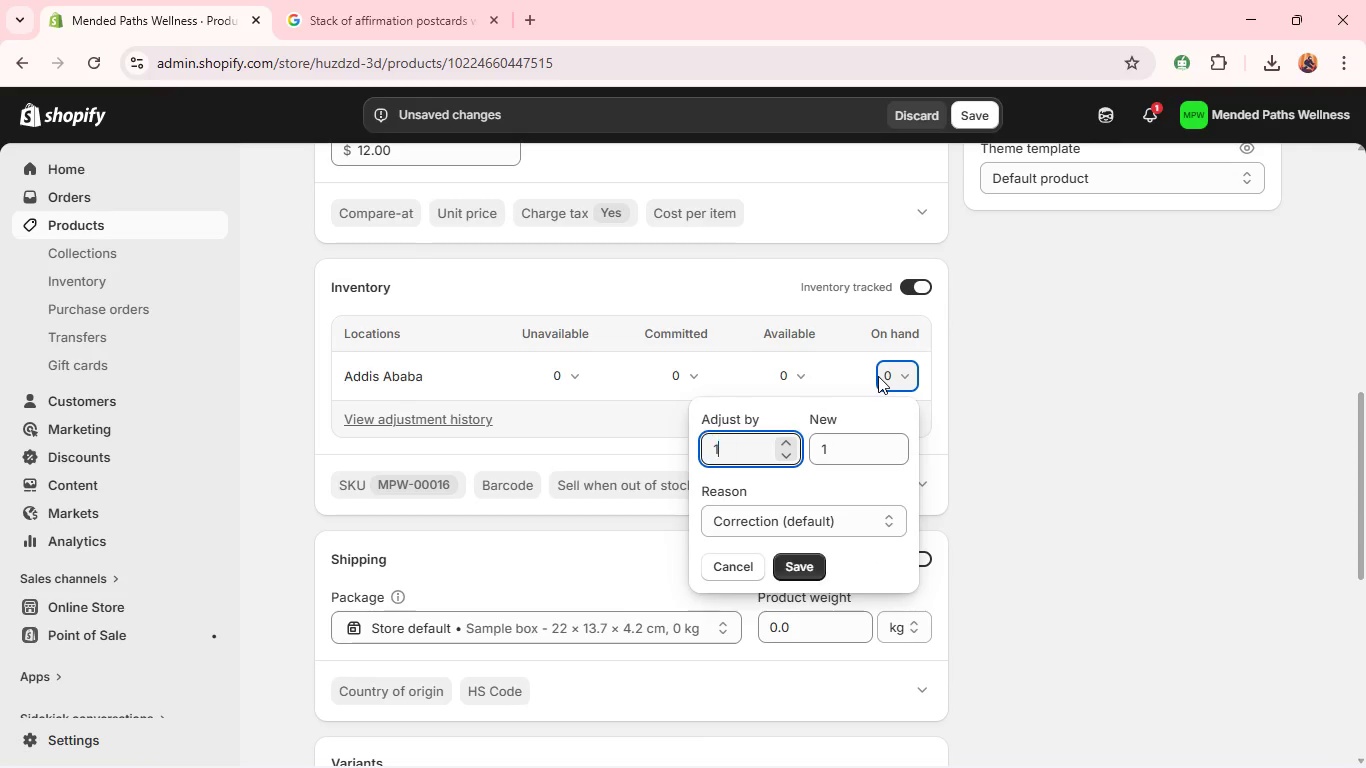 
key(1)
 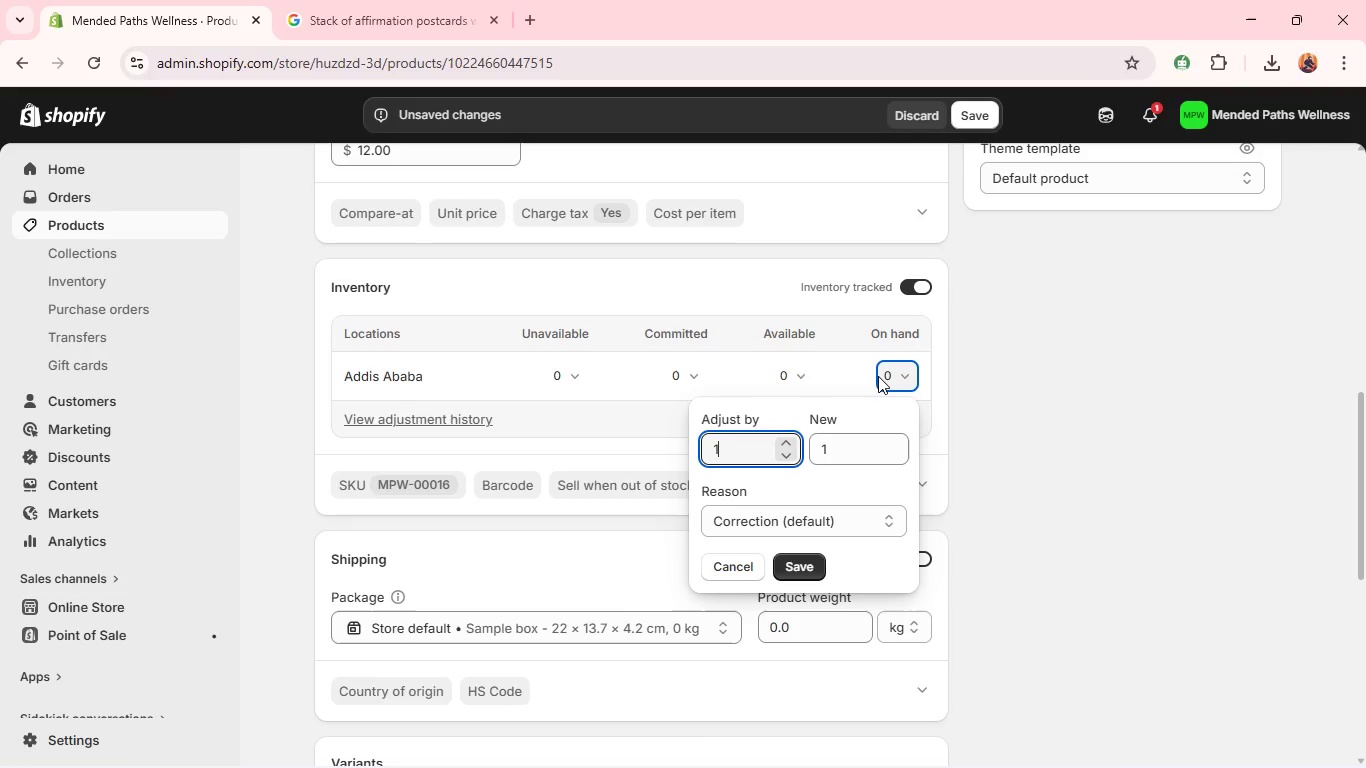 
key(Enter)
 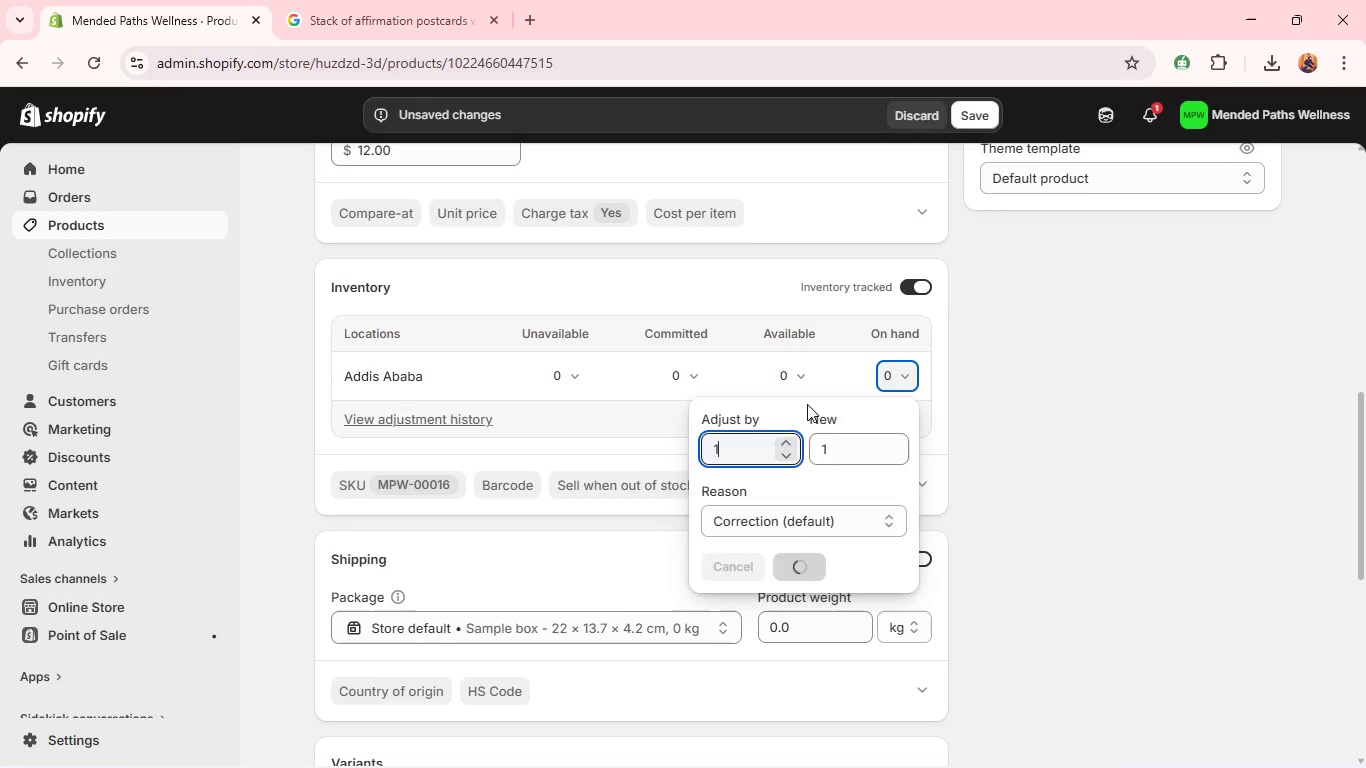 
mouse_move([629, 535])
 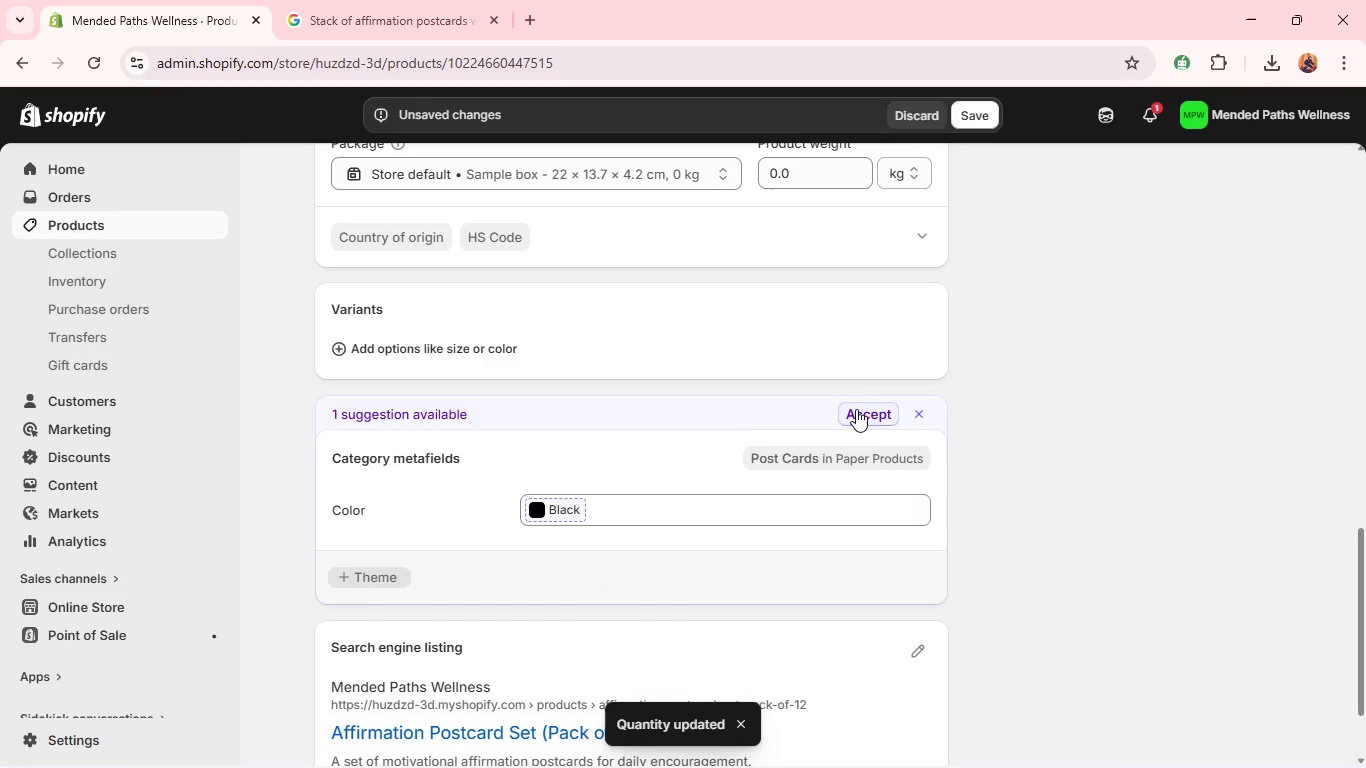 
left_click([856, 409])
 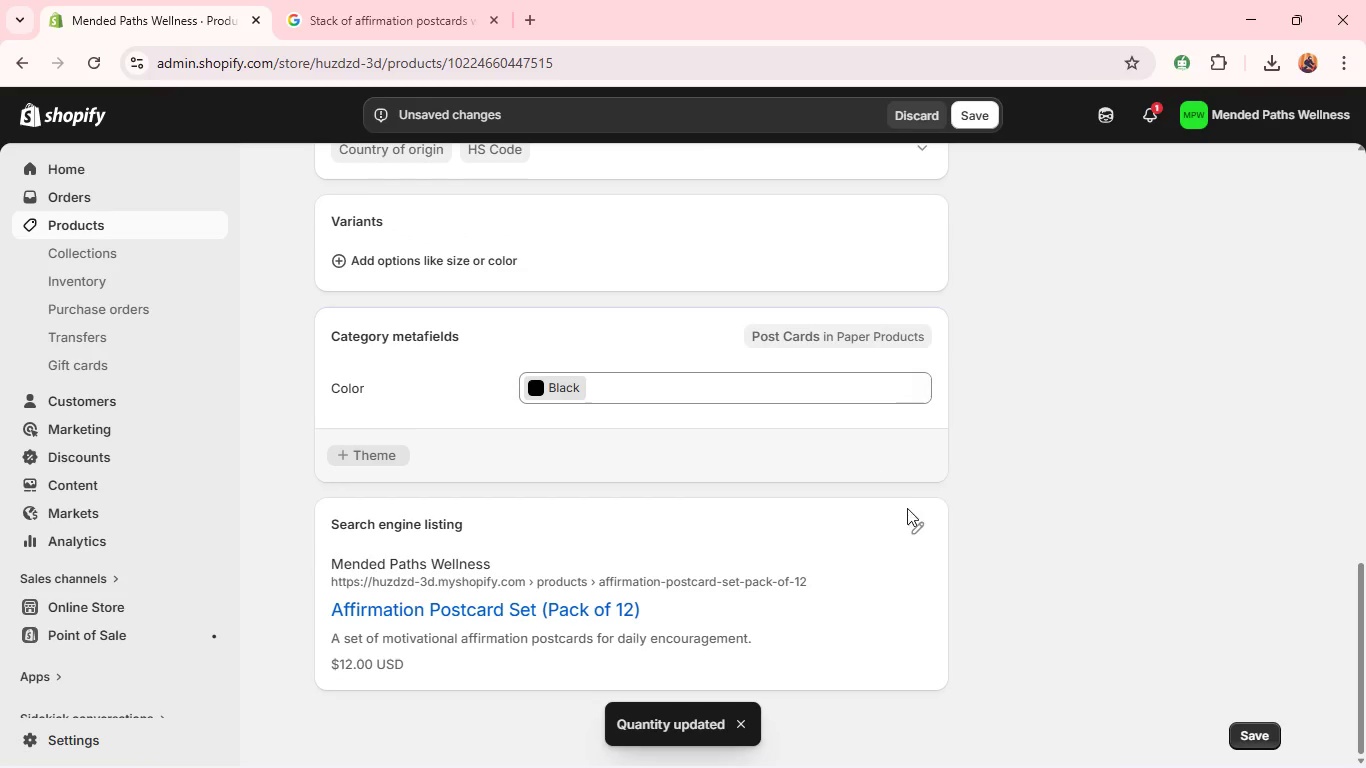 
left_click([921, 524])
 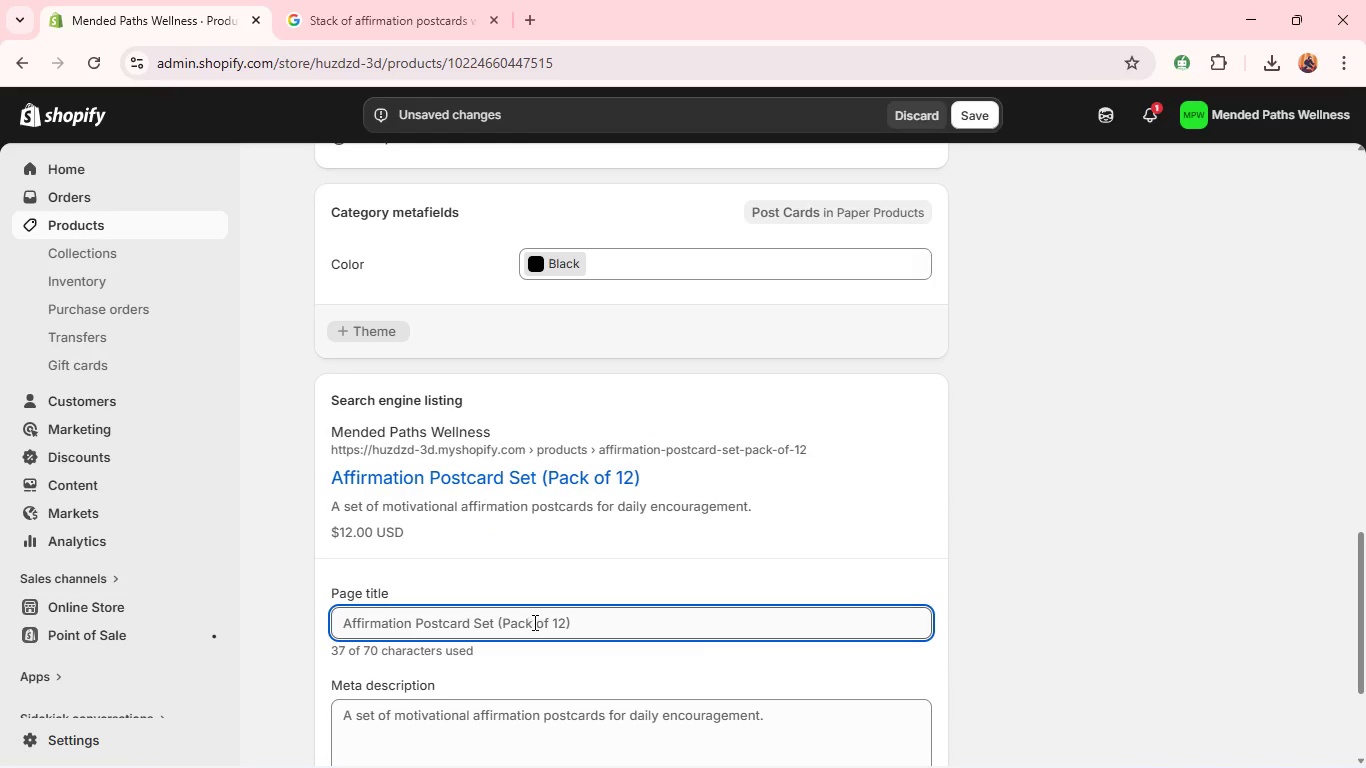 
wait(10.59)
 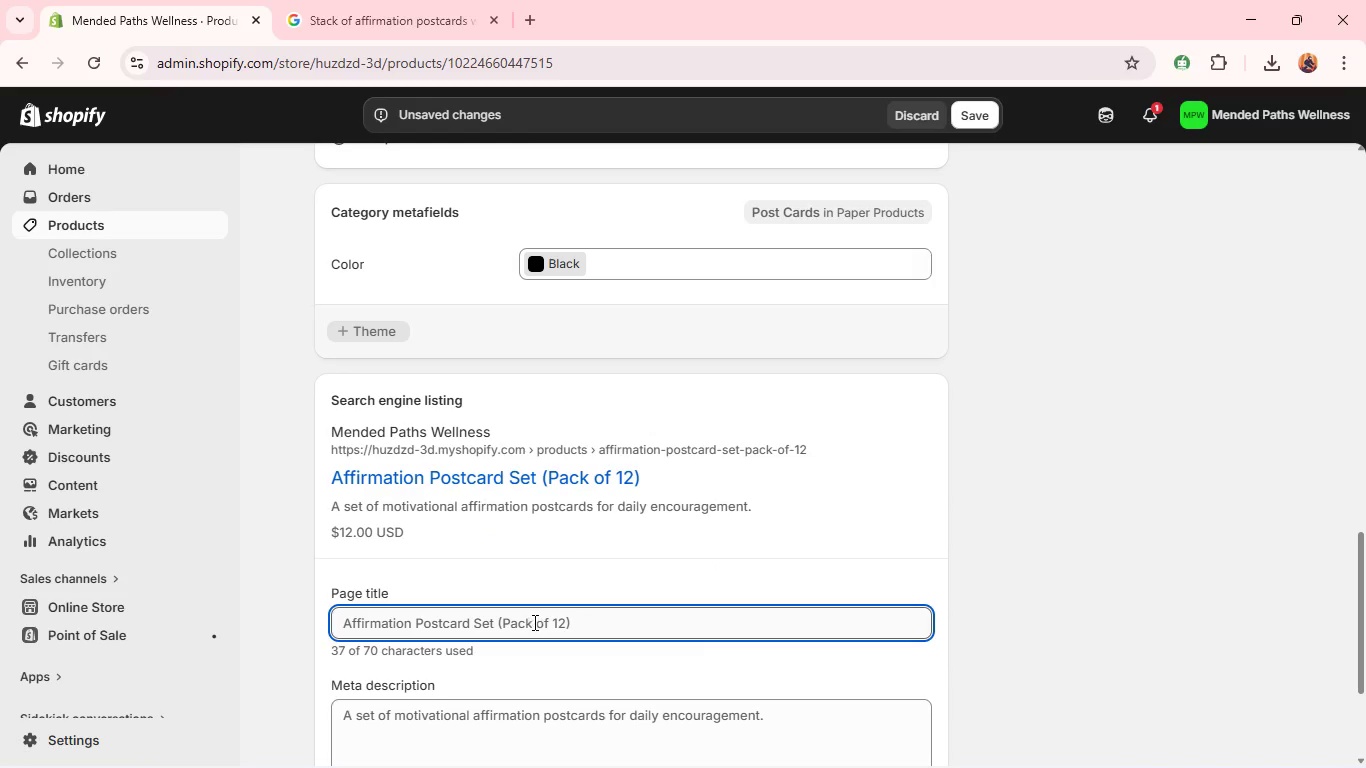 
left_click([575, 631])
 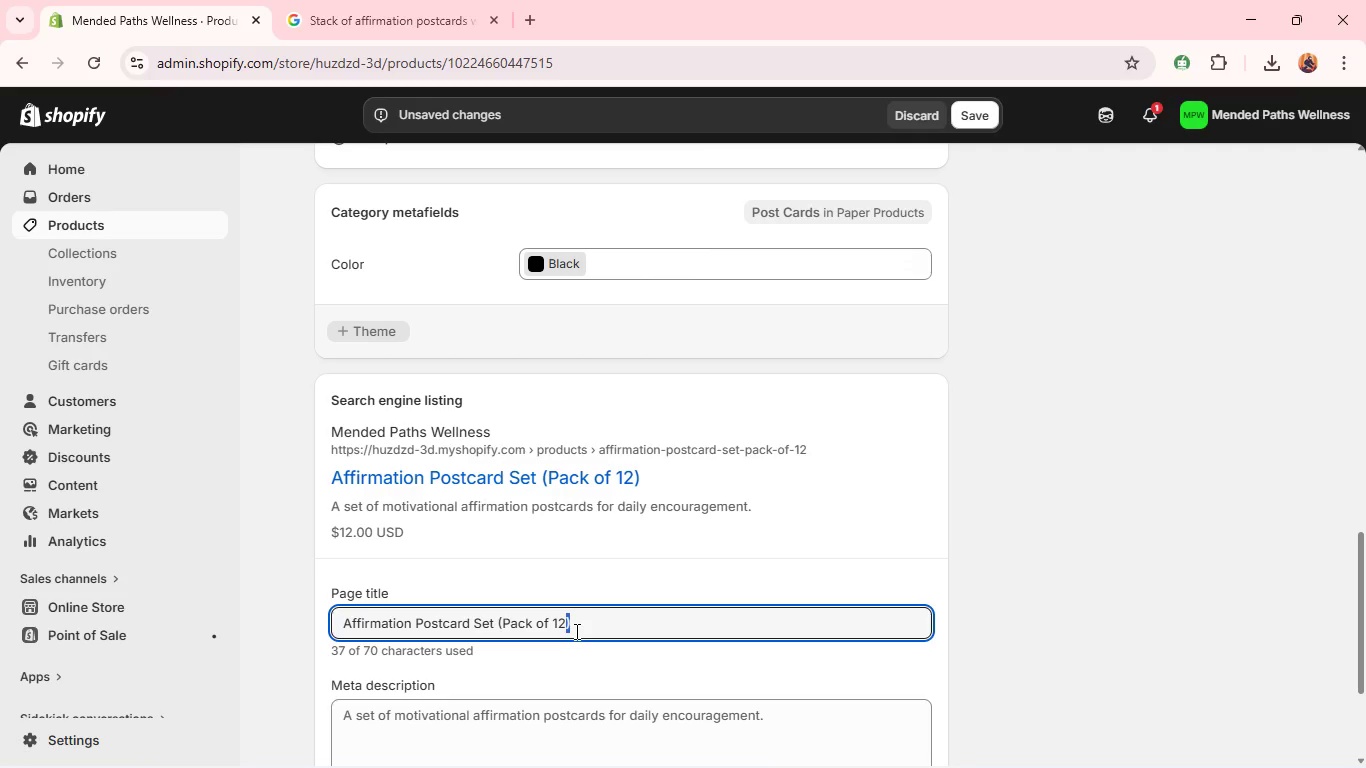 
left_click_drag(start_coordinate=[575, 631], to_coordinate=[497, 628])
 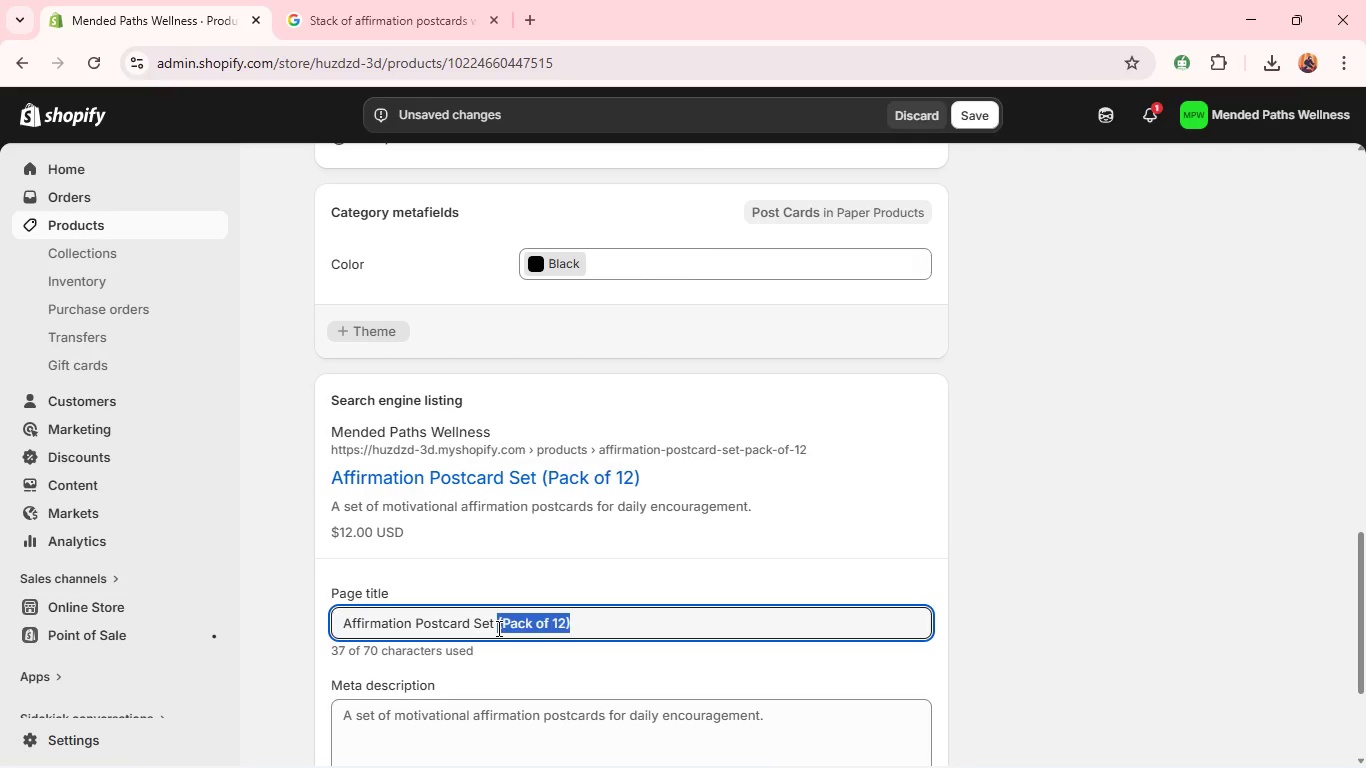 
type(for Daily Positivity)
 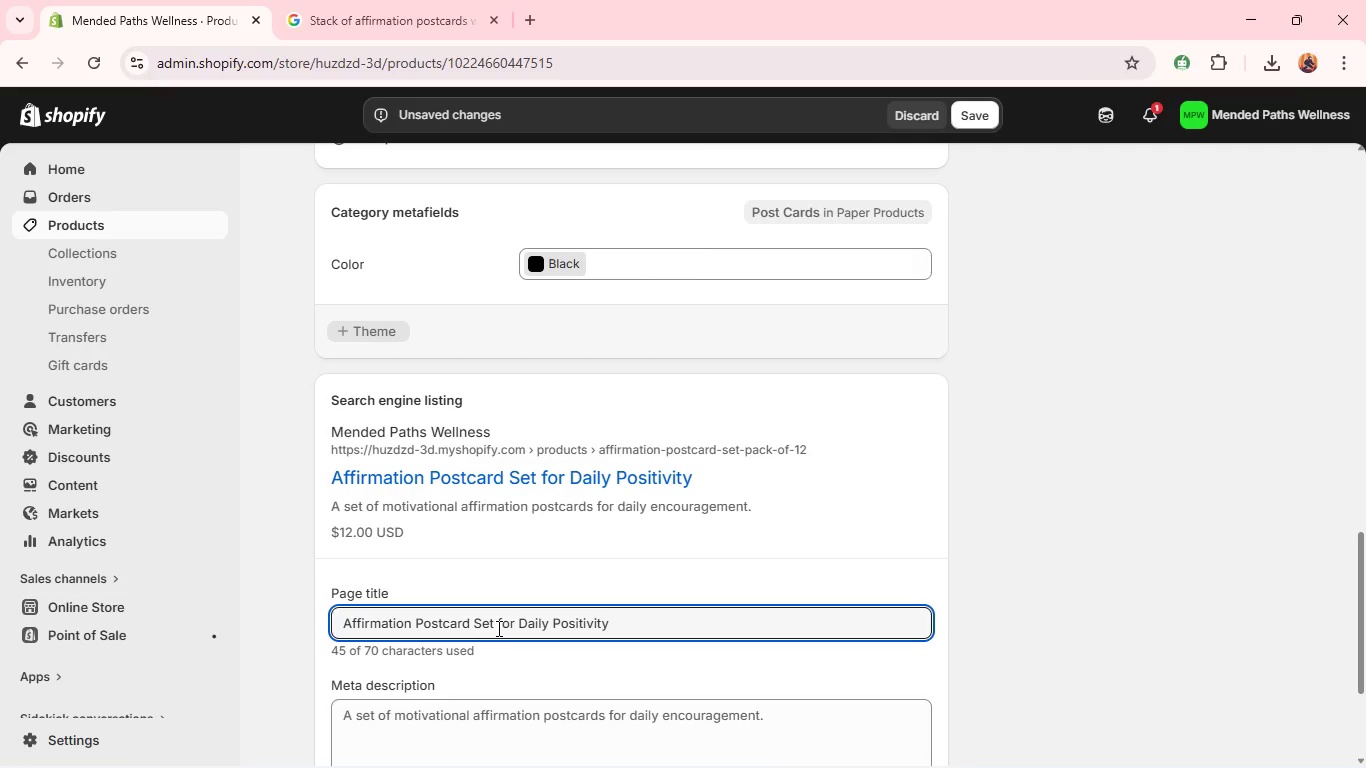 
key(Control+A)
 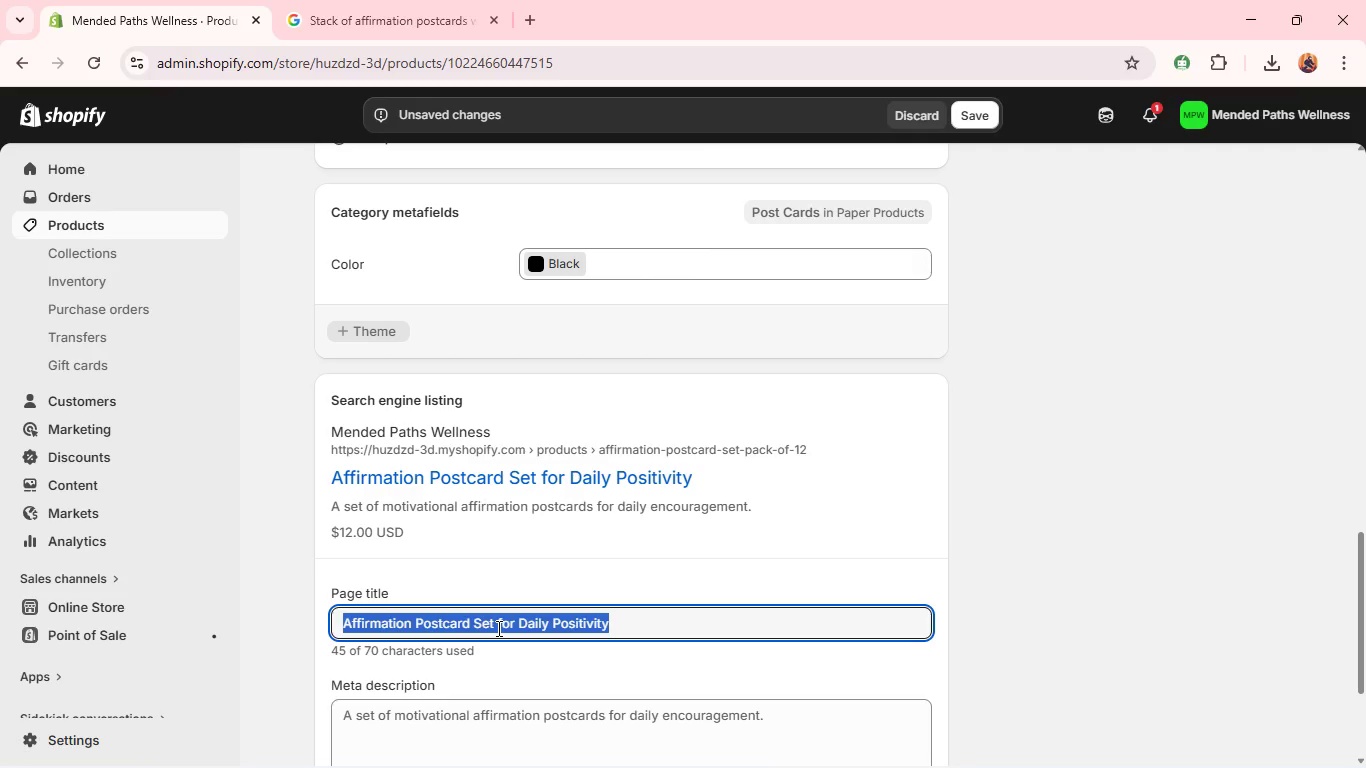 
key(Control+C)
 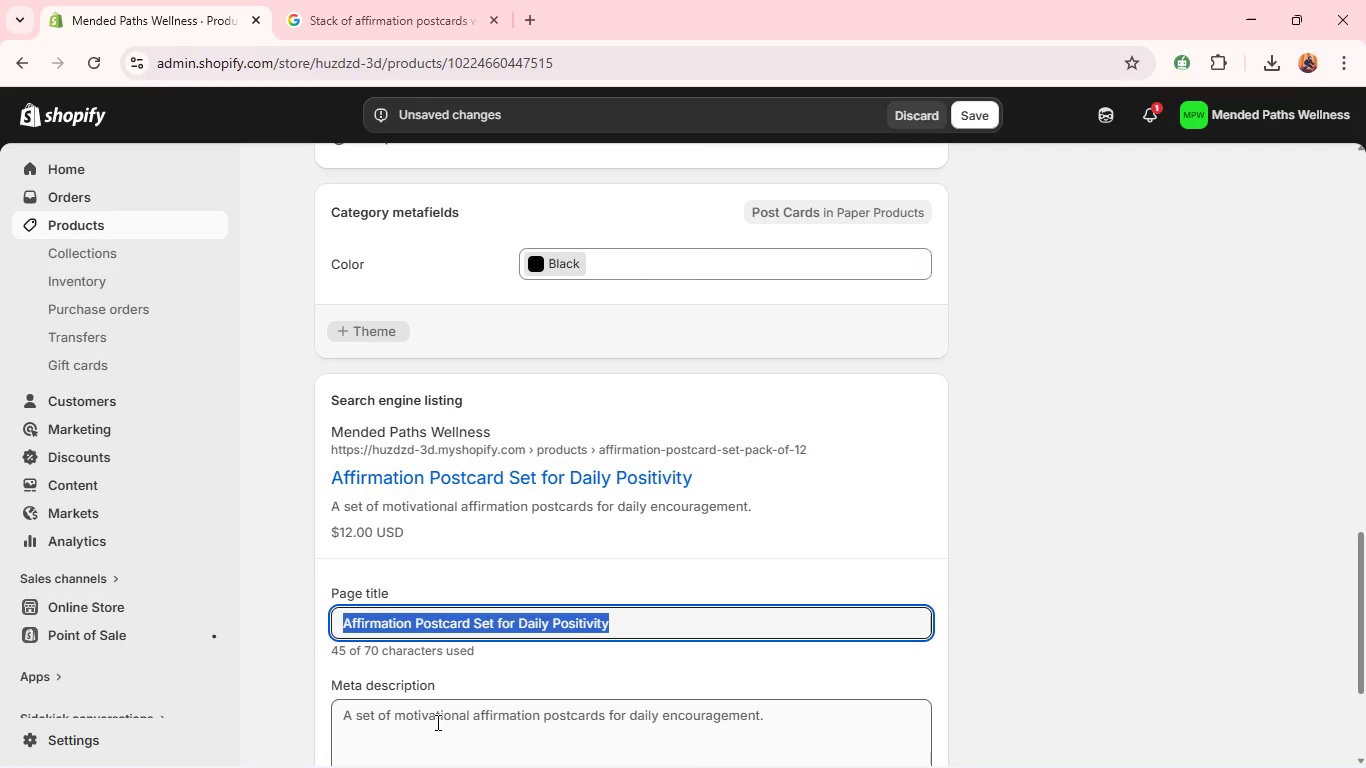 
left_click([436, 722])
 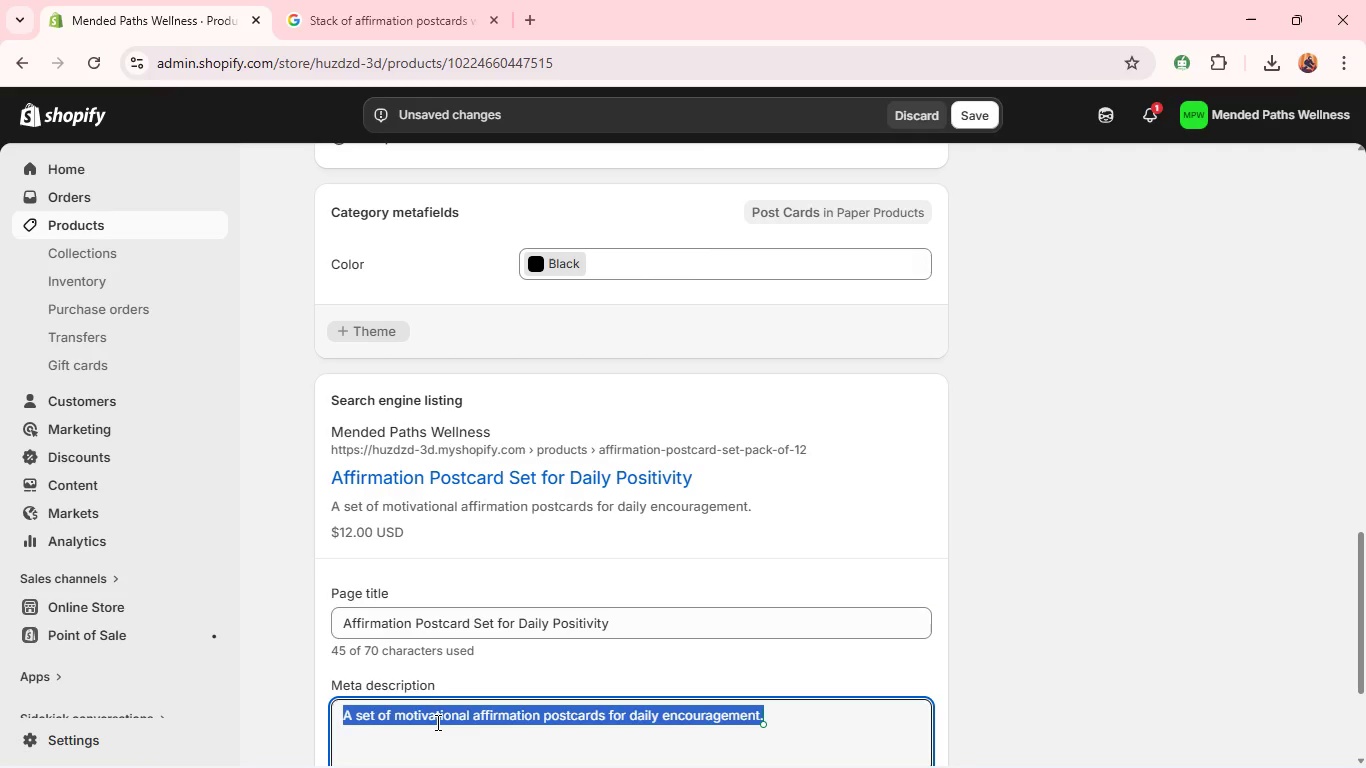 
key(Control+A)
 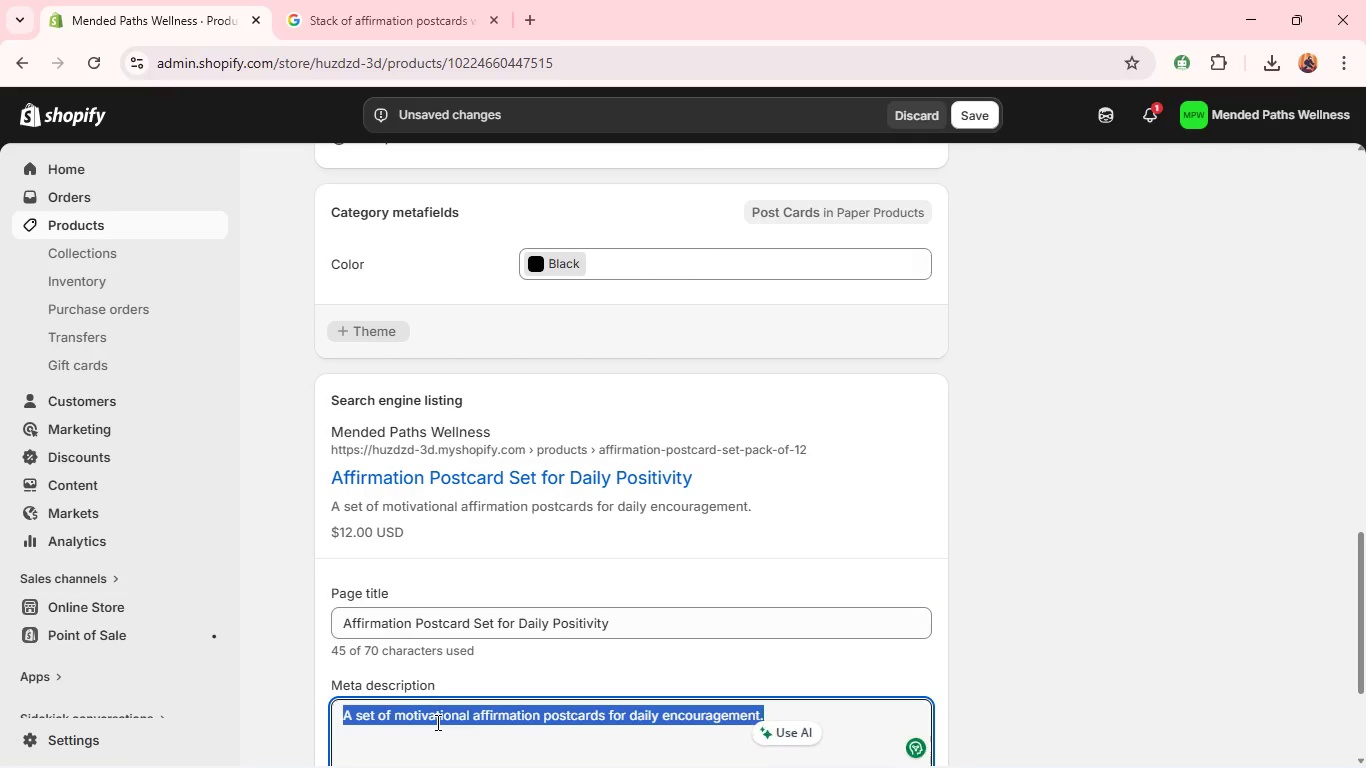 
key(Control+V)
 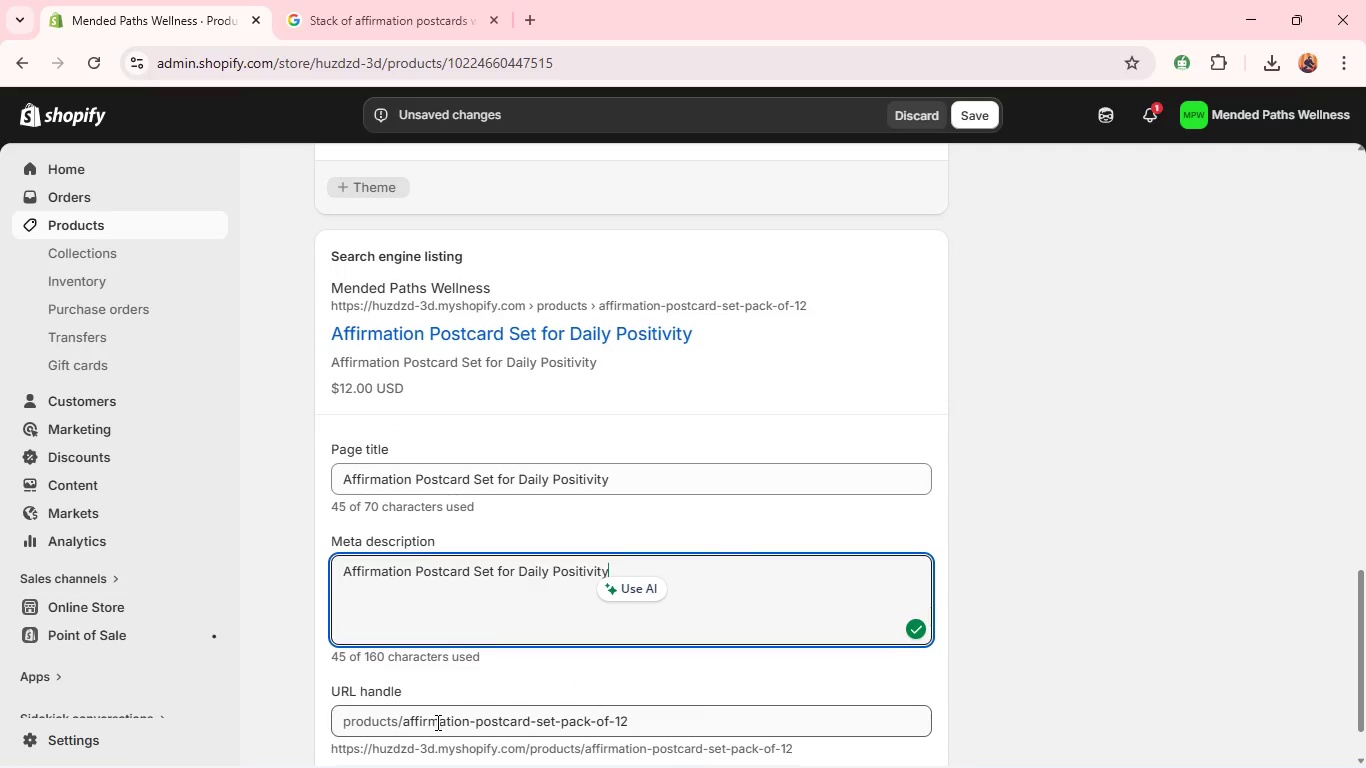 
key(Space)
 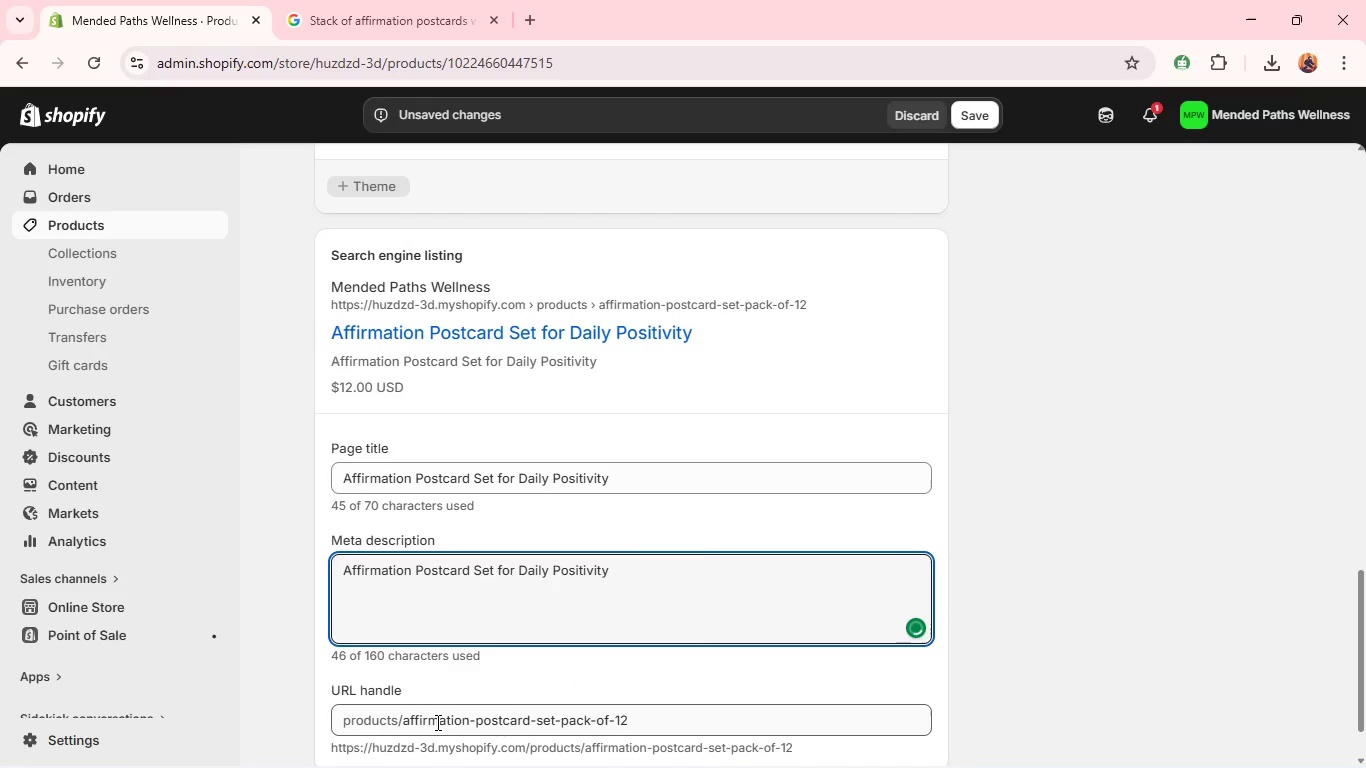 
key(Control+A)
 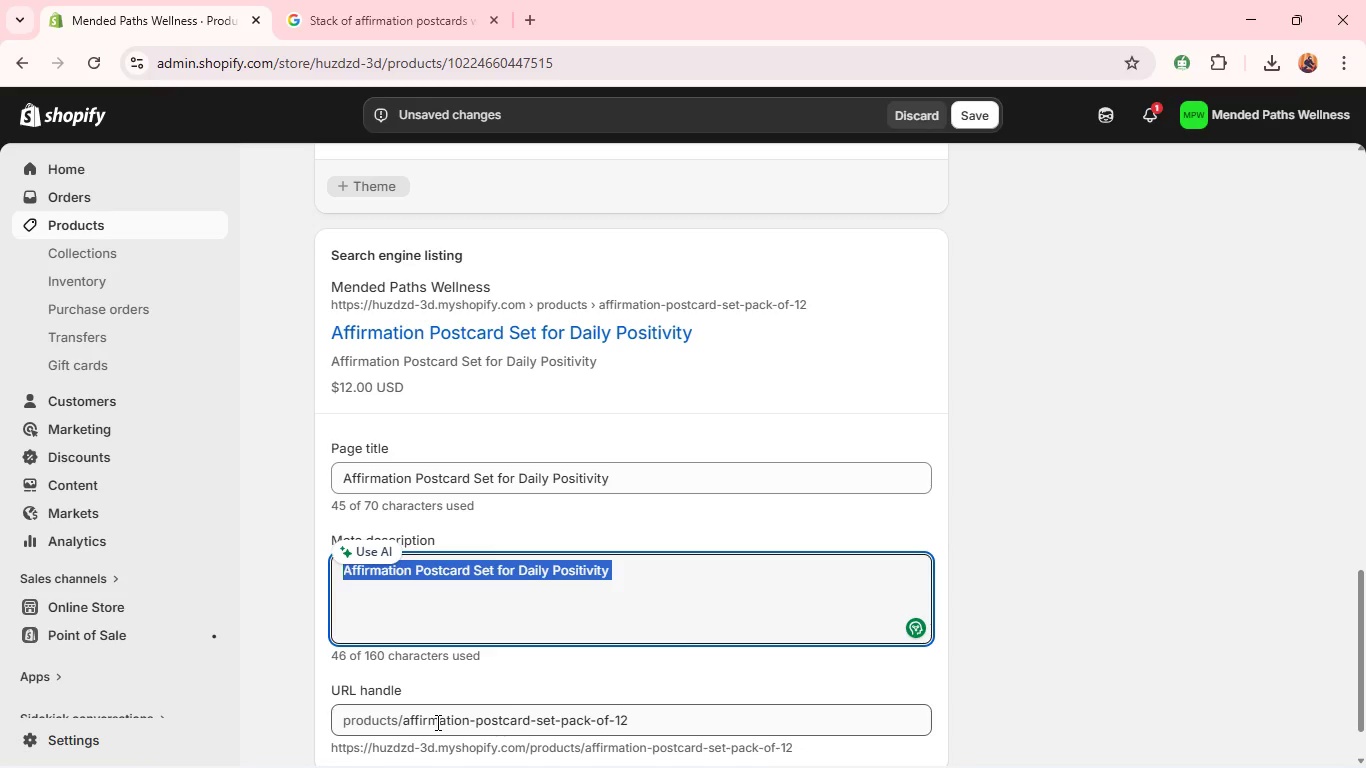 
type(Set of 12 affirmation postcard designed to inspire posi)
 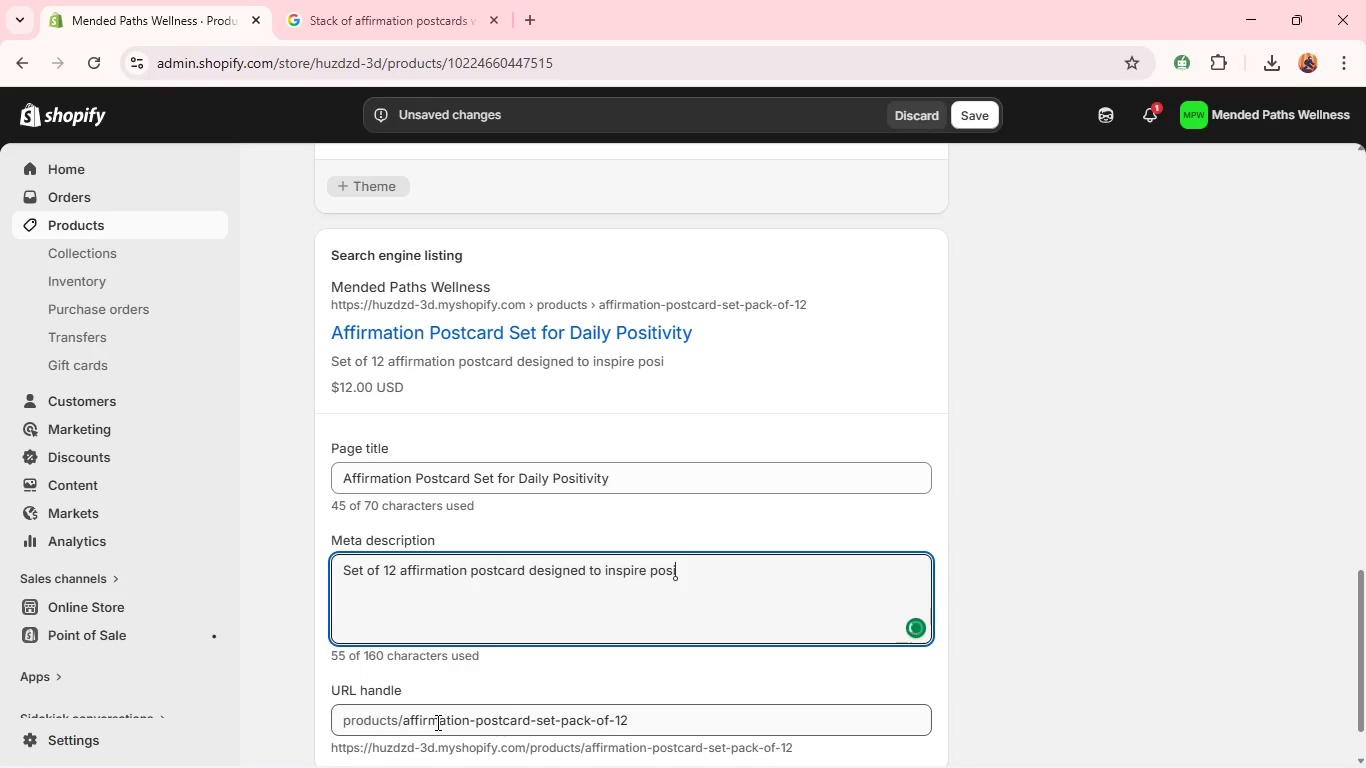 
type(tivity and self-growth.)
 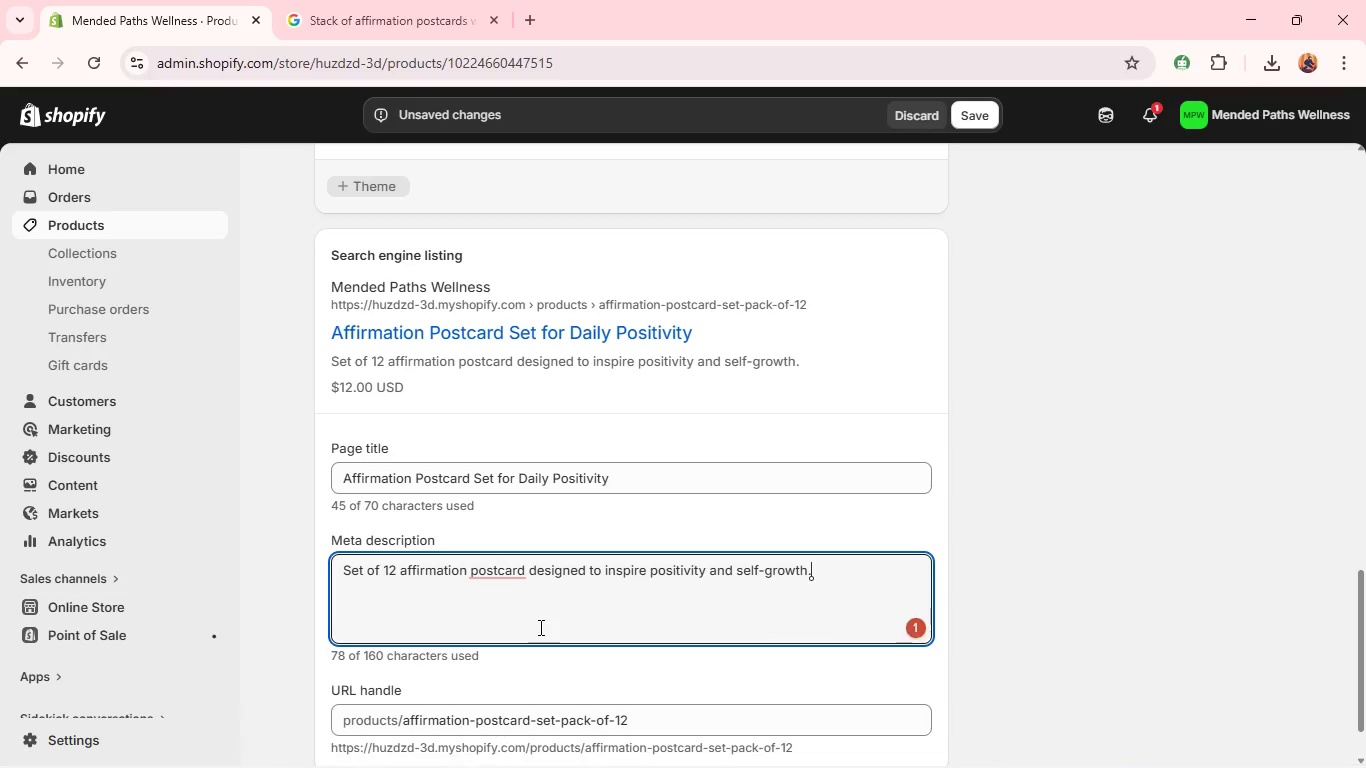 
mouse_move([488, 582])
 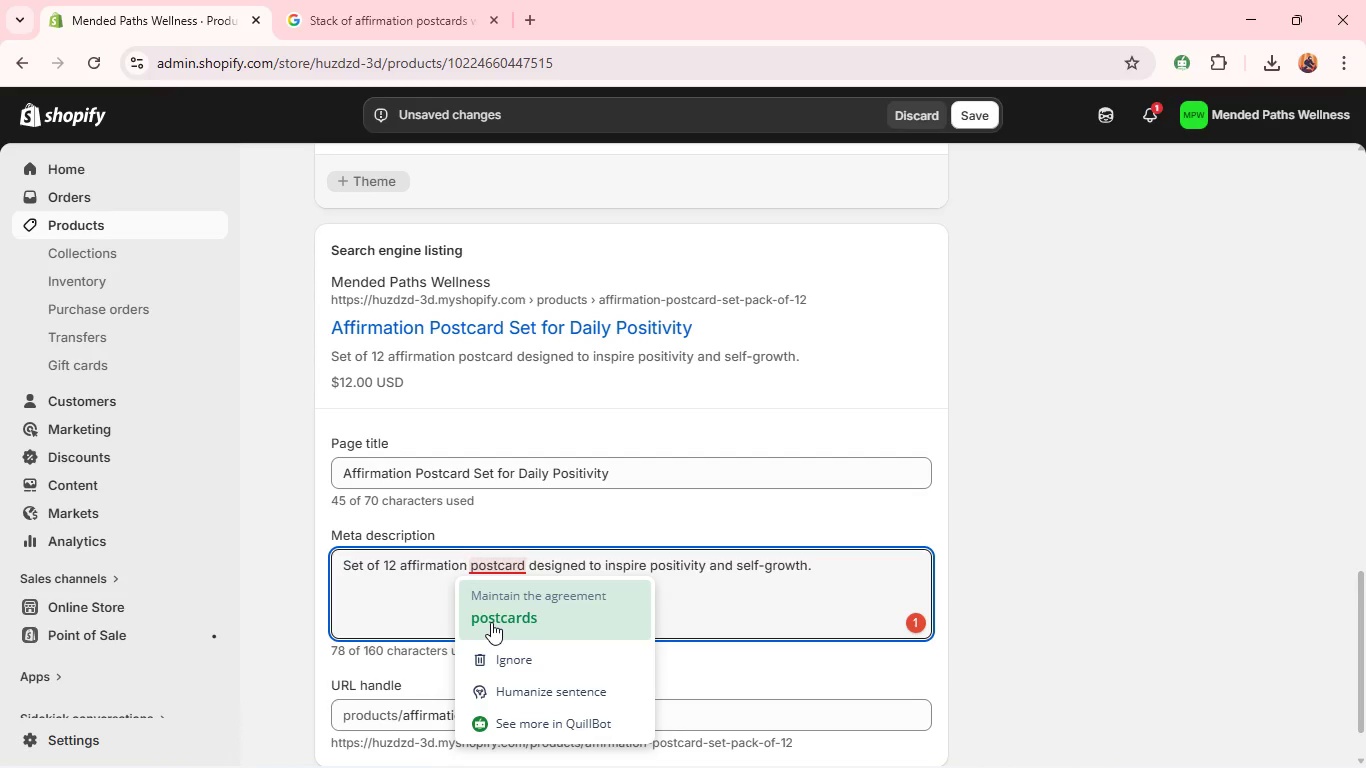 
left_click([491, 622])
 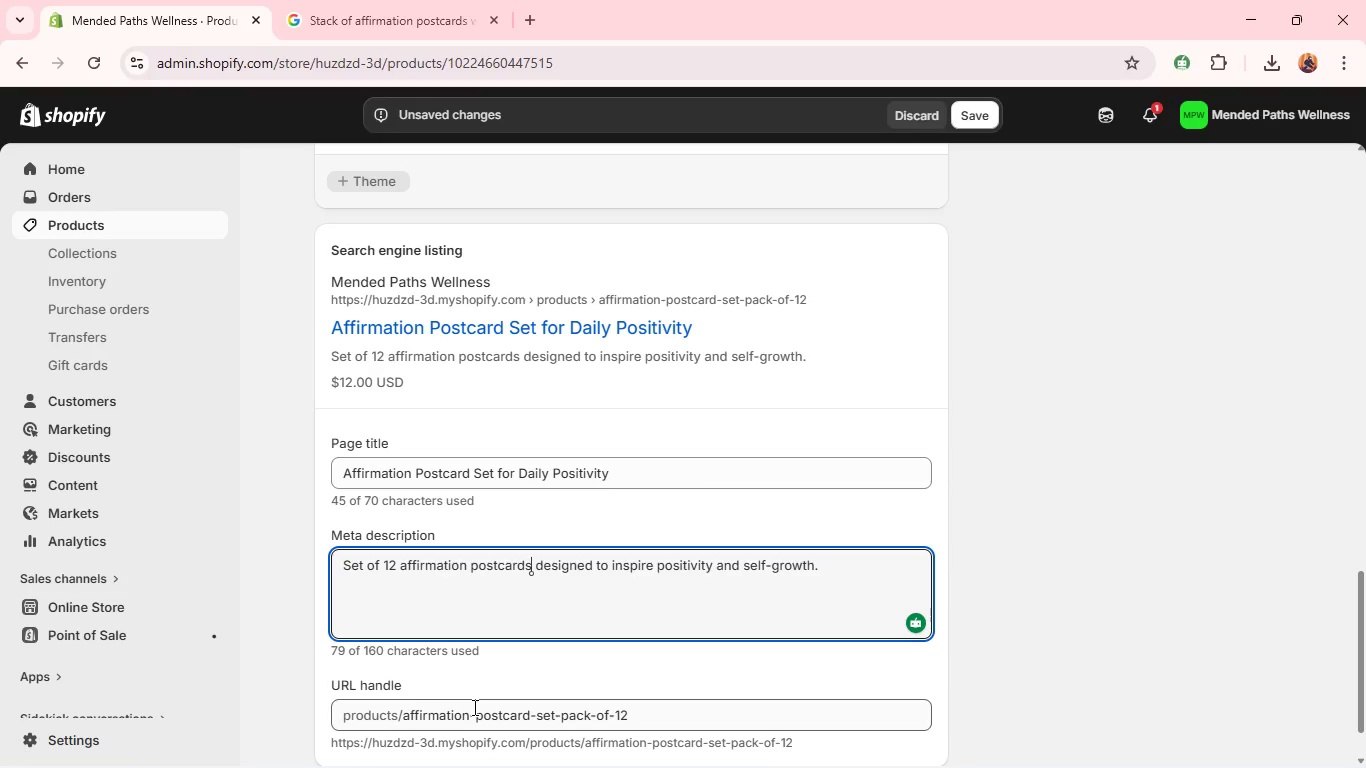 
wait(9.3)
 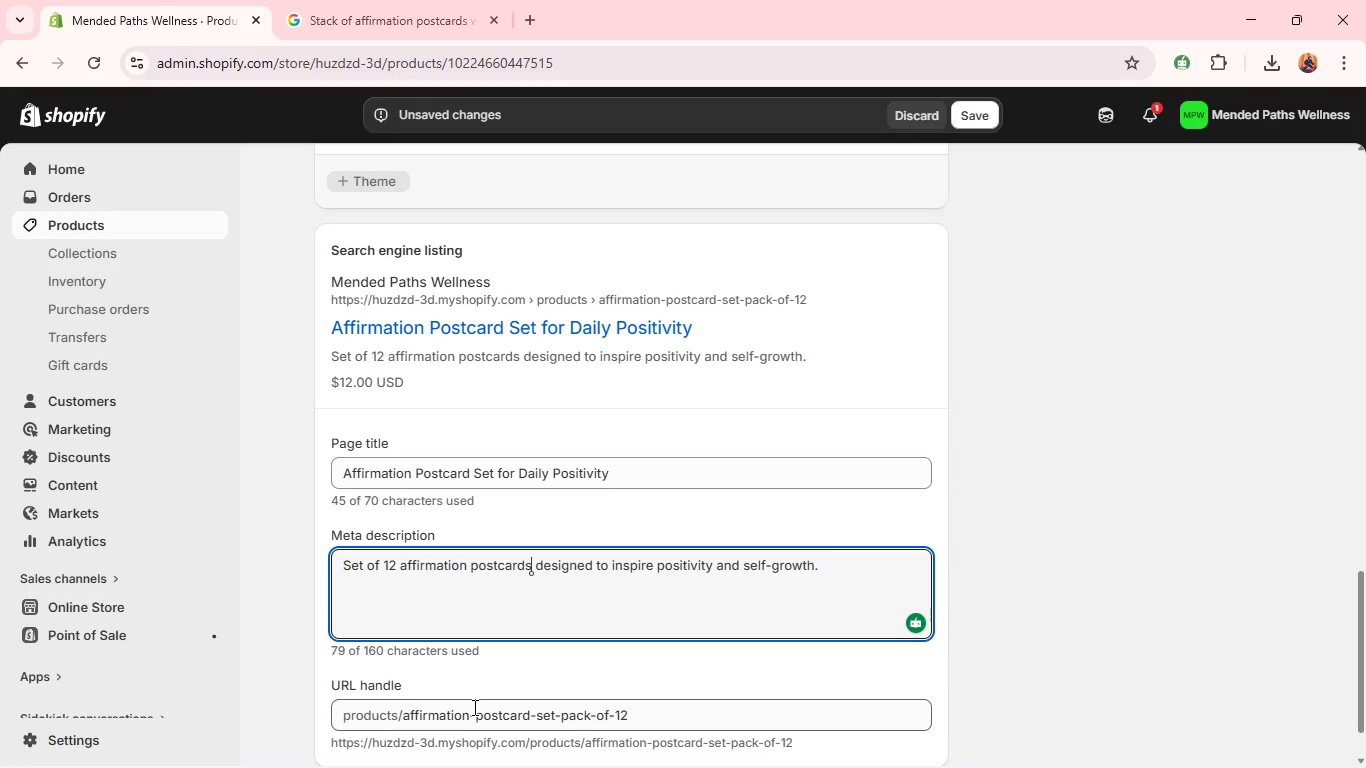 
left_click([642, 718])
 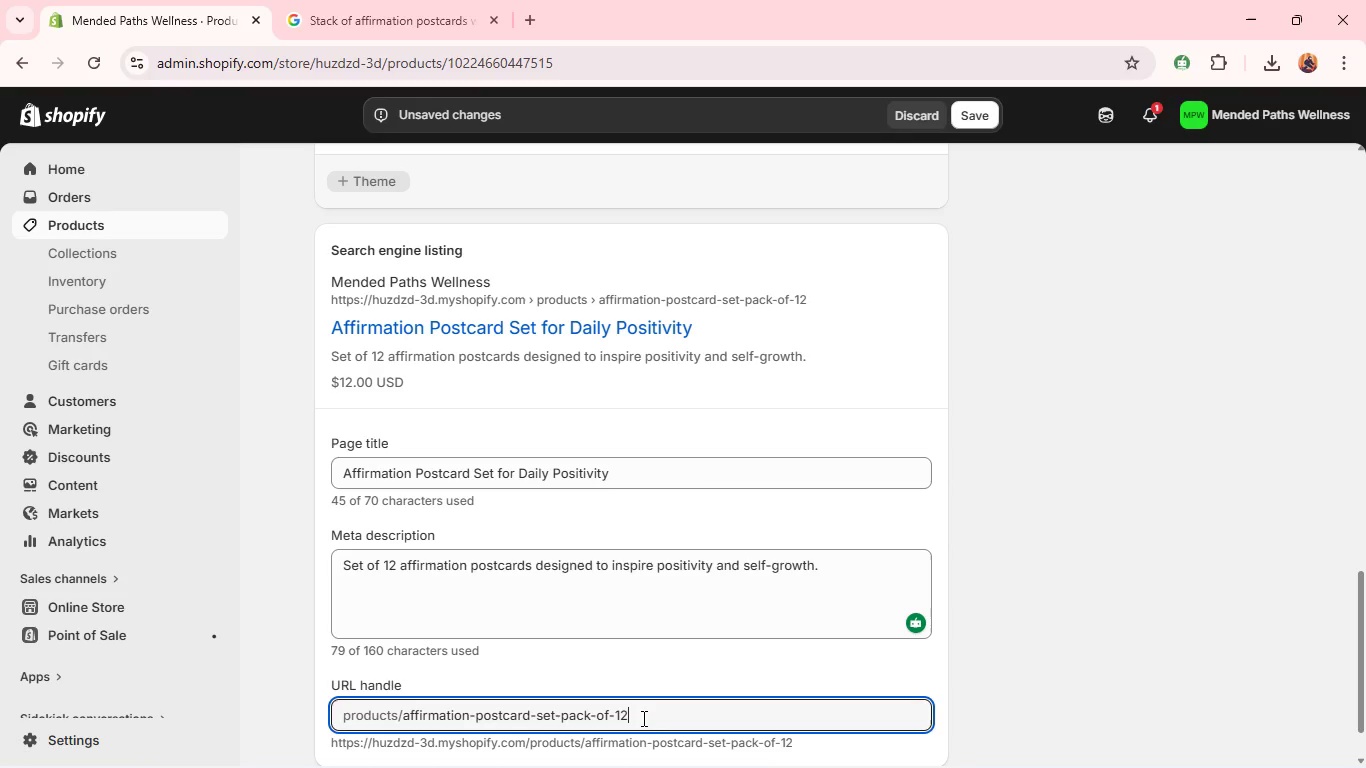 
left_click_drag(start_coordinate=[642, 718], to_coordinate=[556, 720])
 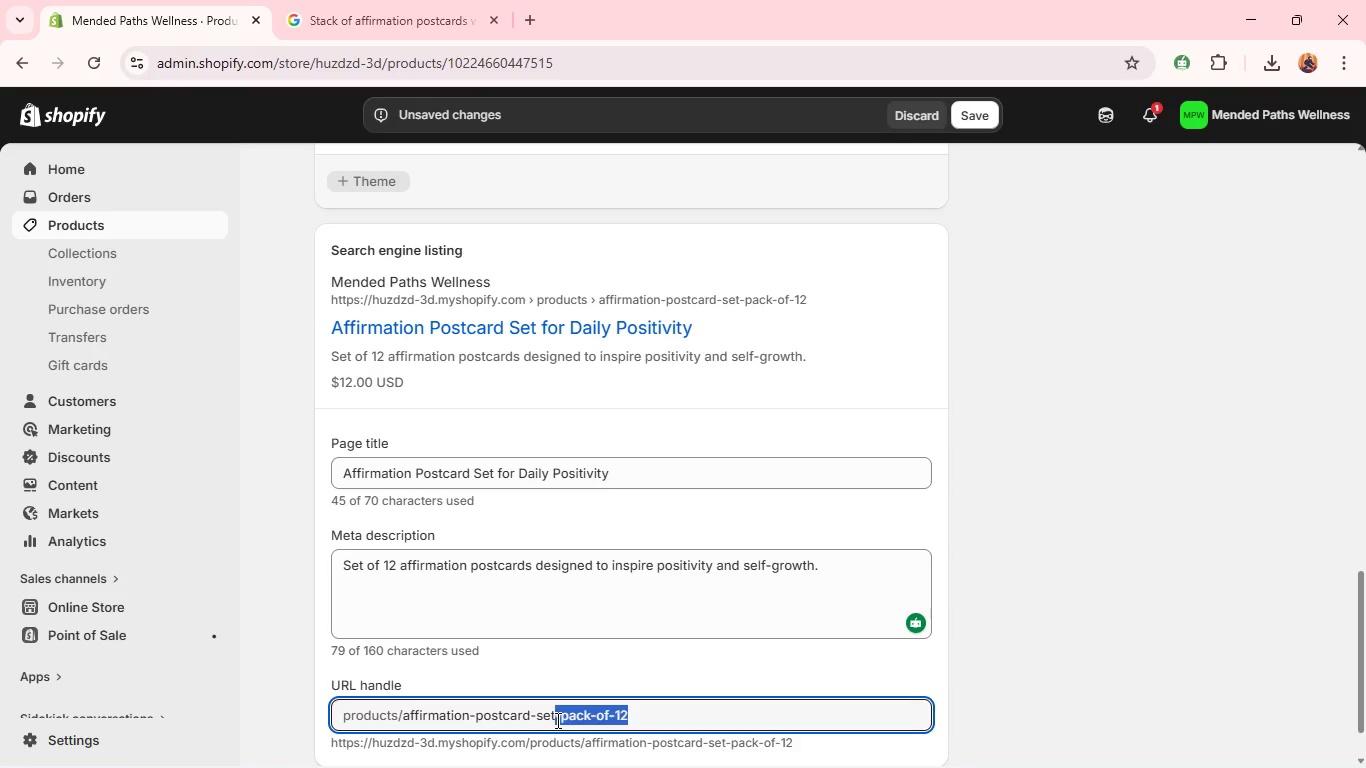 
key(Backspace)
 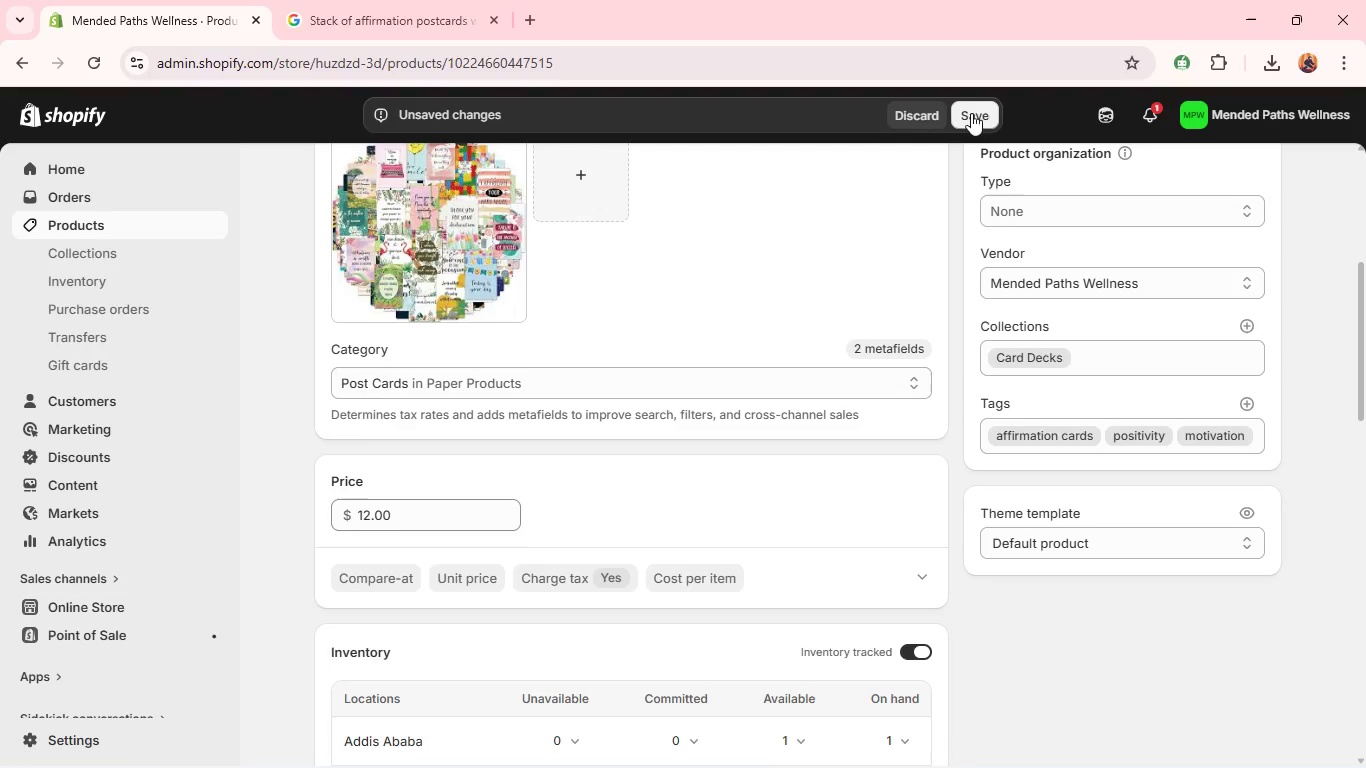 
left_click([974, 111])
 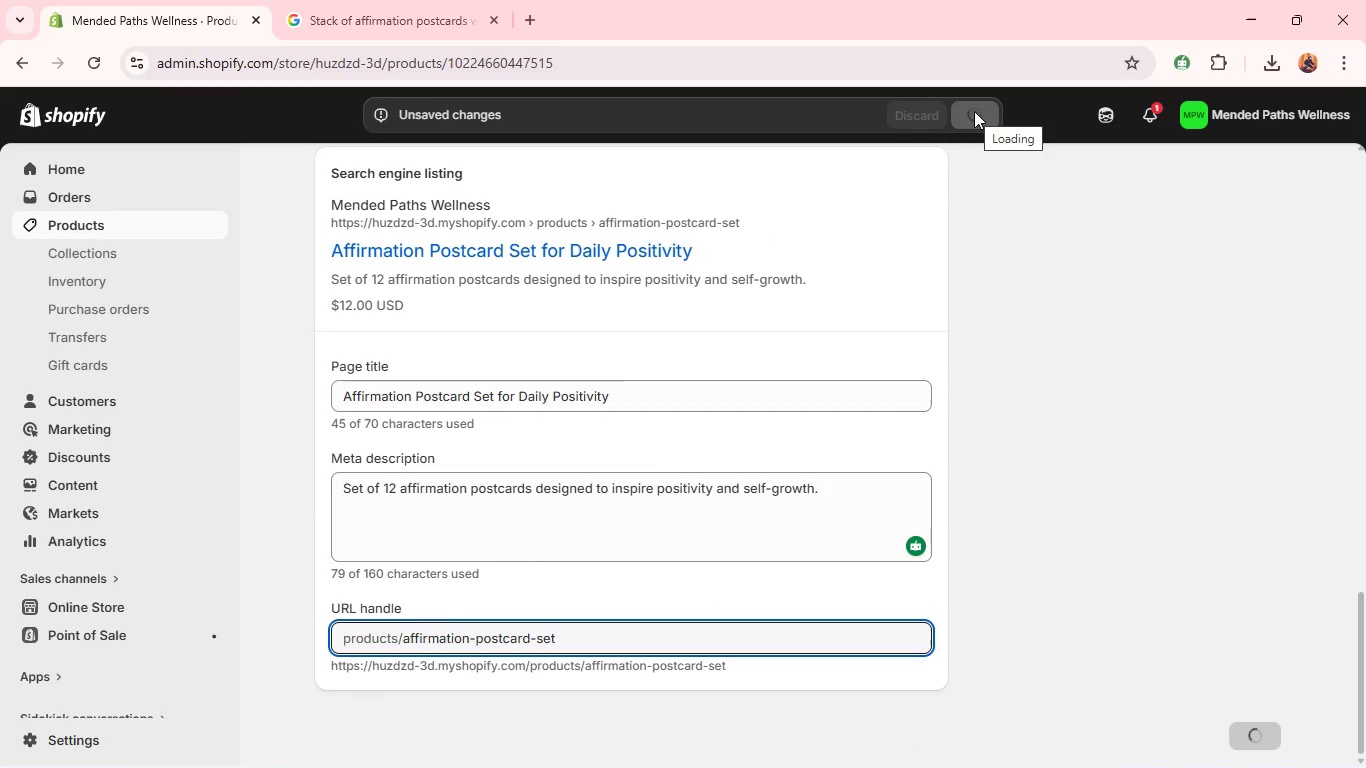 
wait(8.81)
 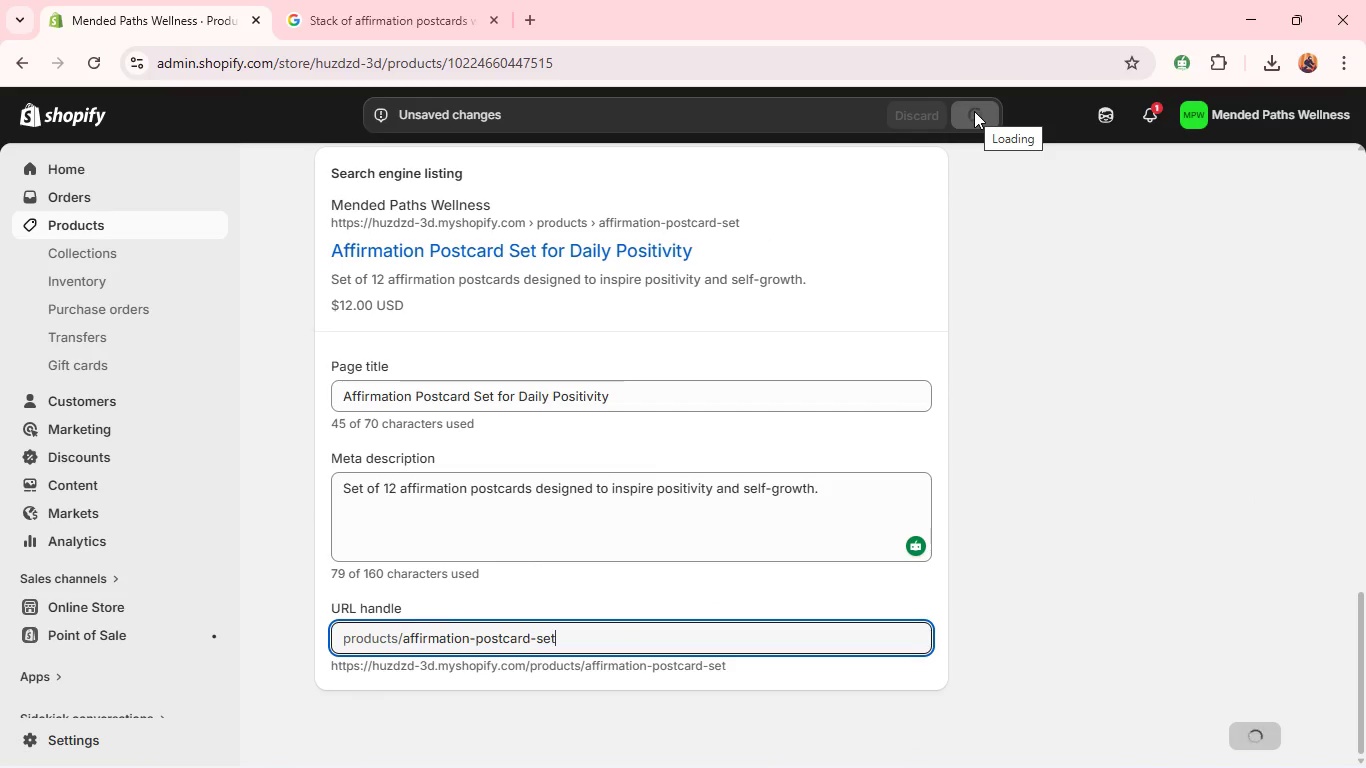 
key(Alt+Tab)
 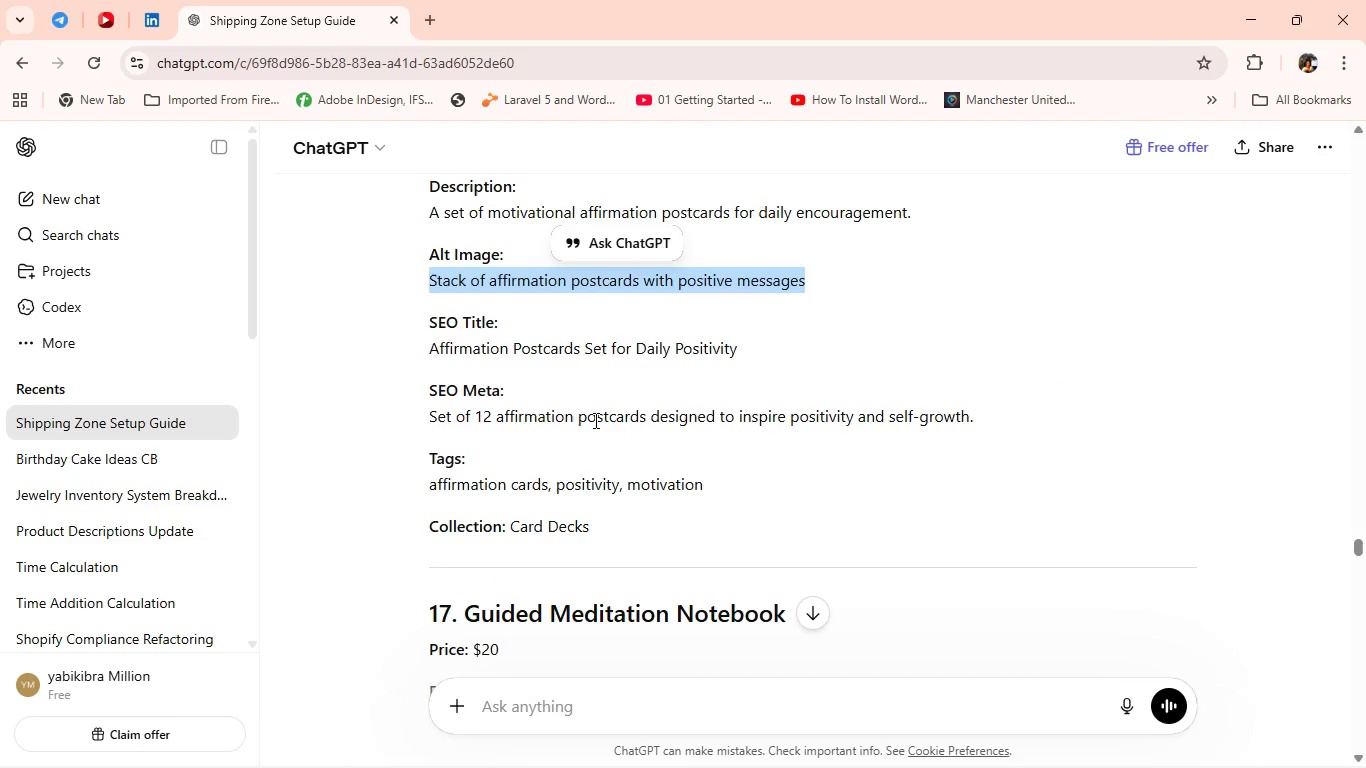 
key(Alt+Tab)
 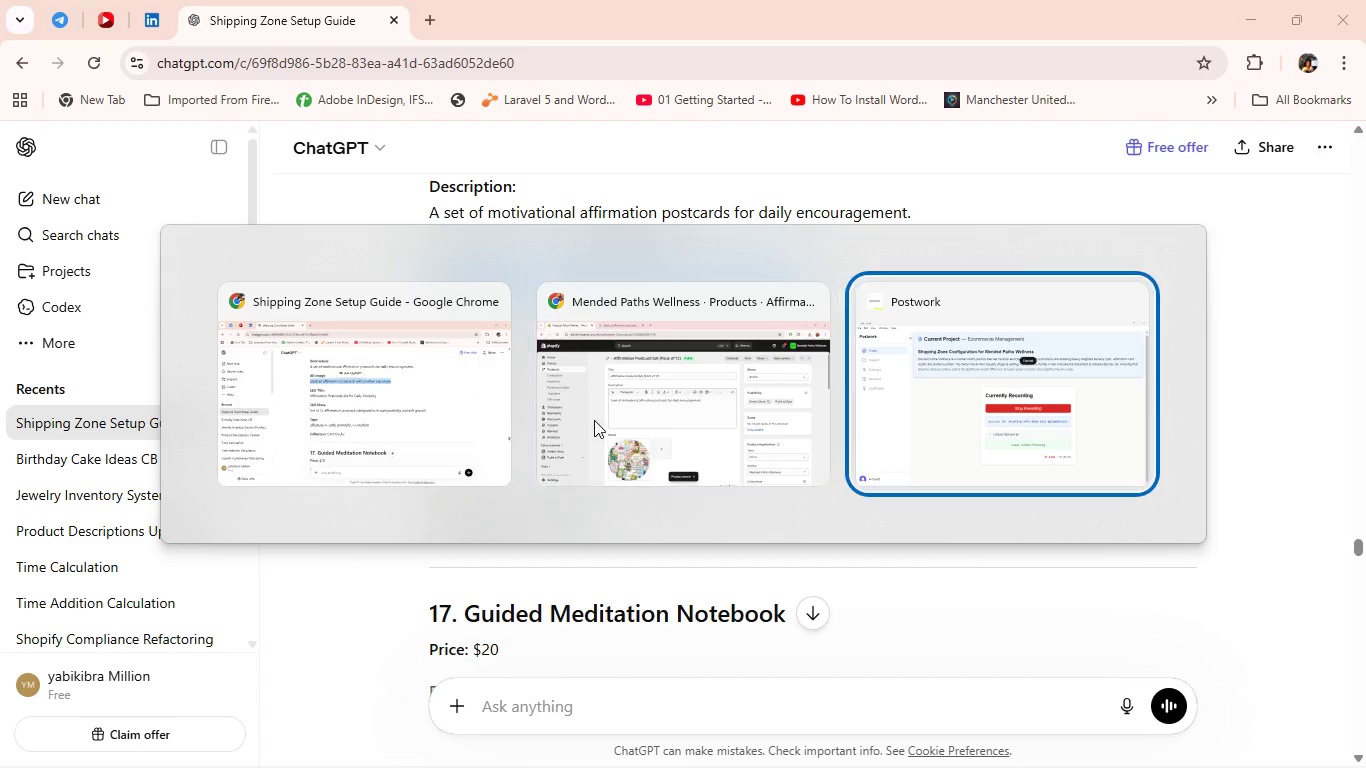 
key(Alt+Tab)